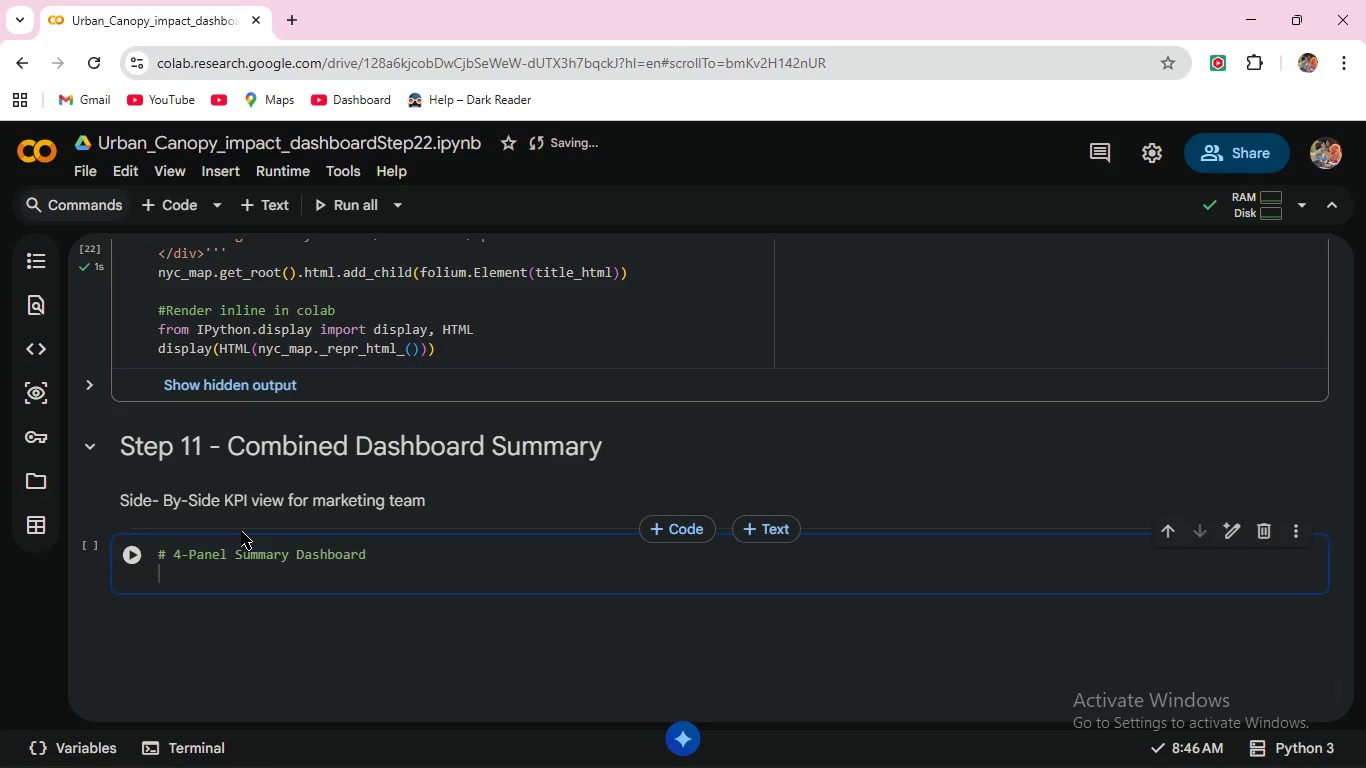 
type(fig_dash = make_)
 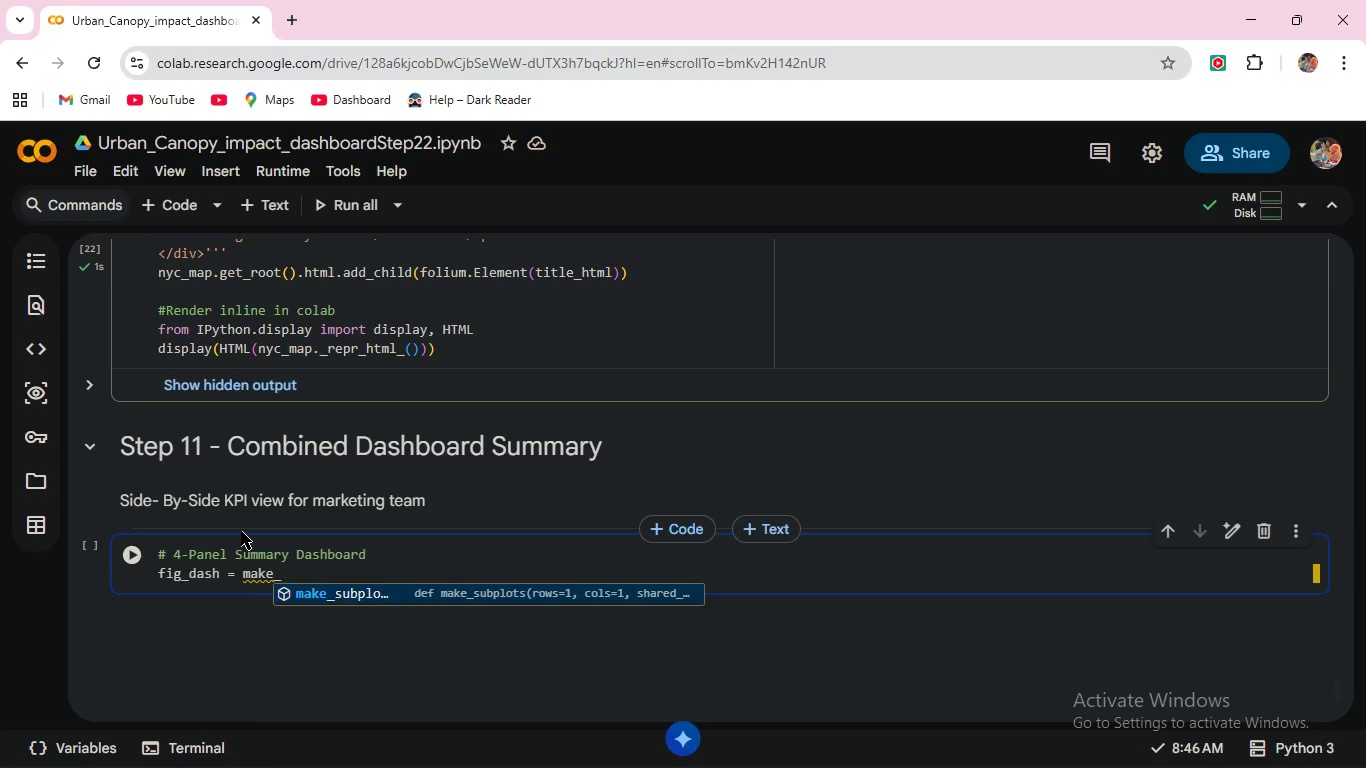 
wait(5.06)
 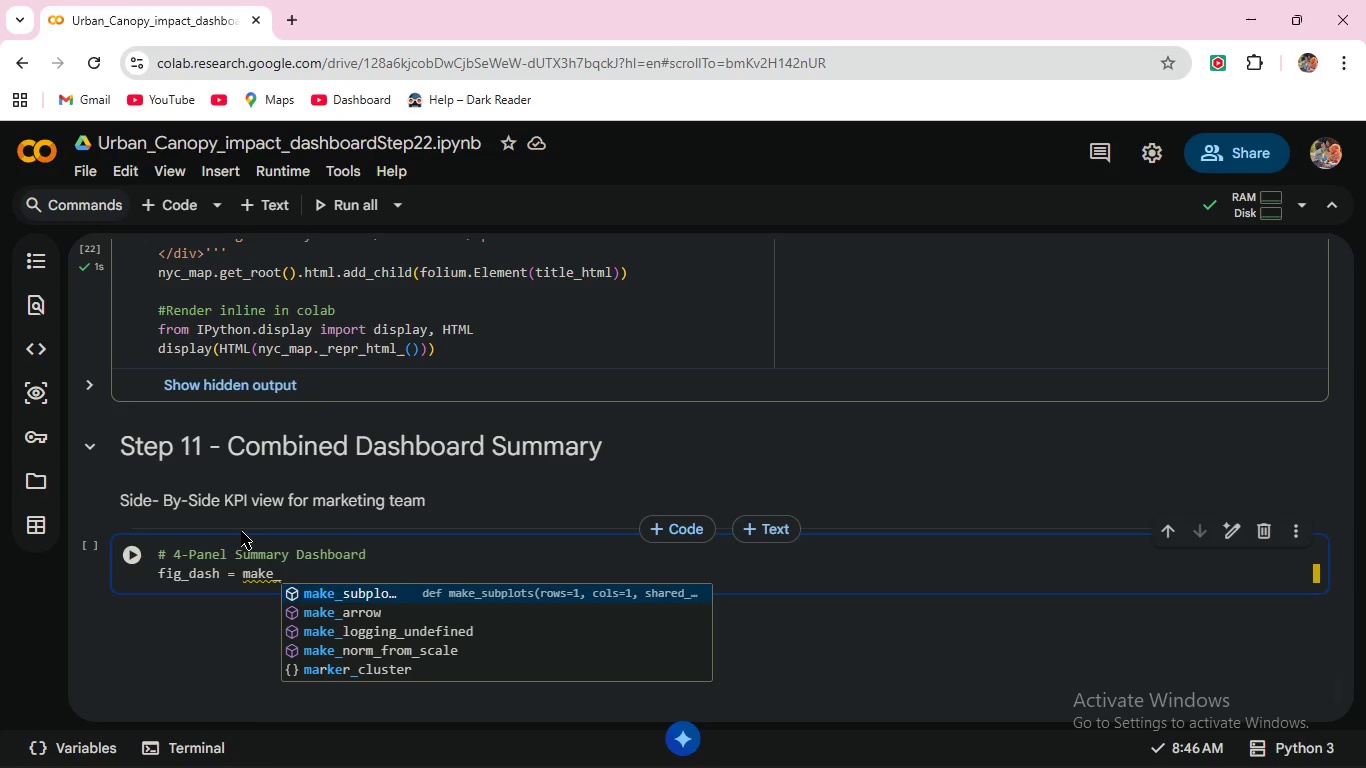 
key(Enter)
 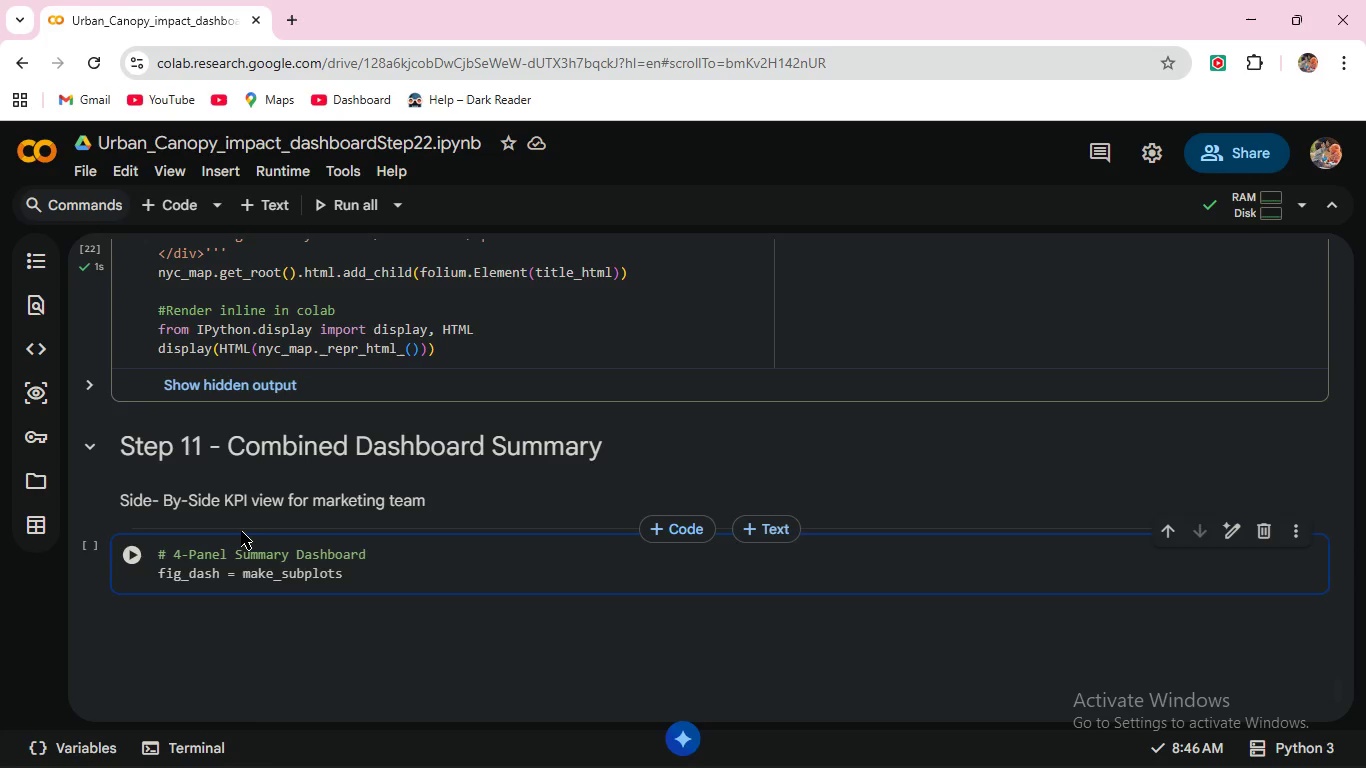 
key(Shift+9)
 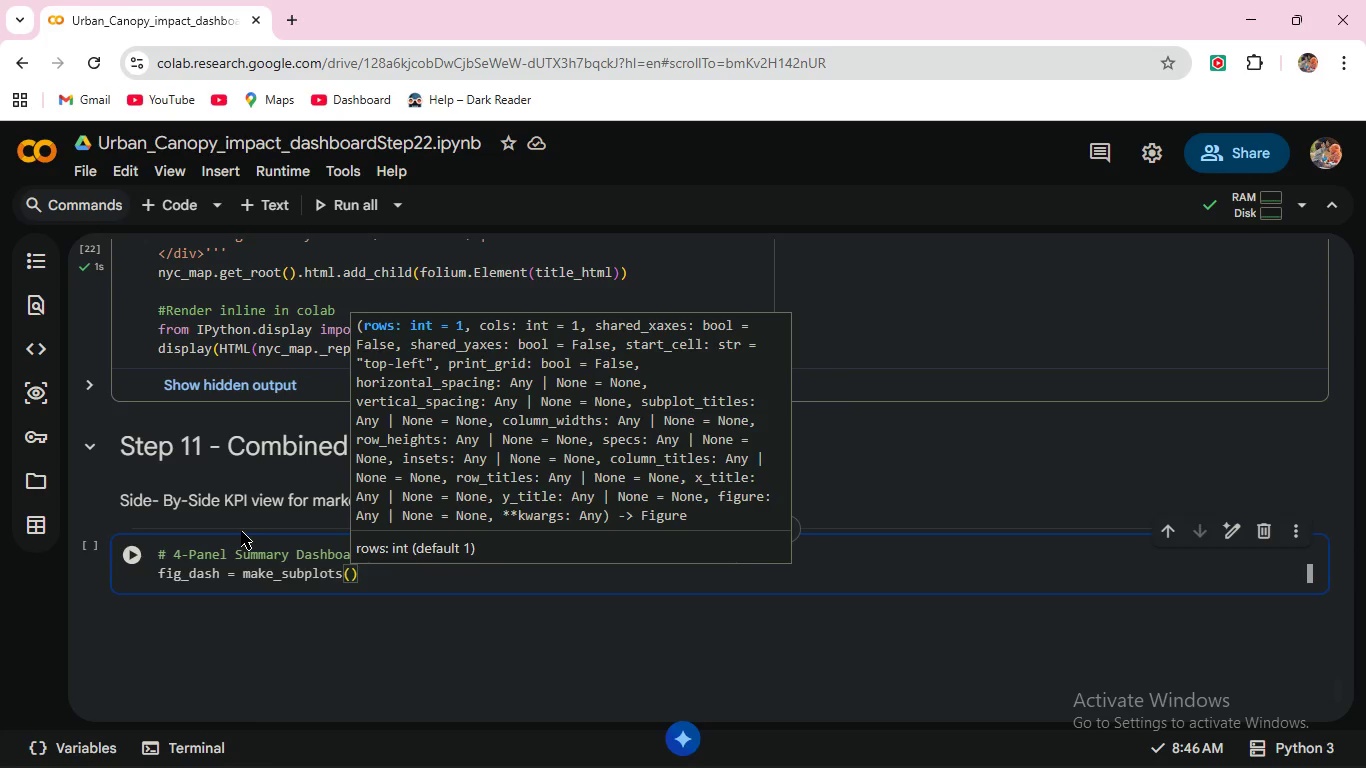 
key(Enter)
 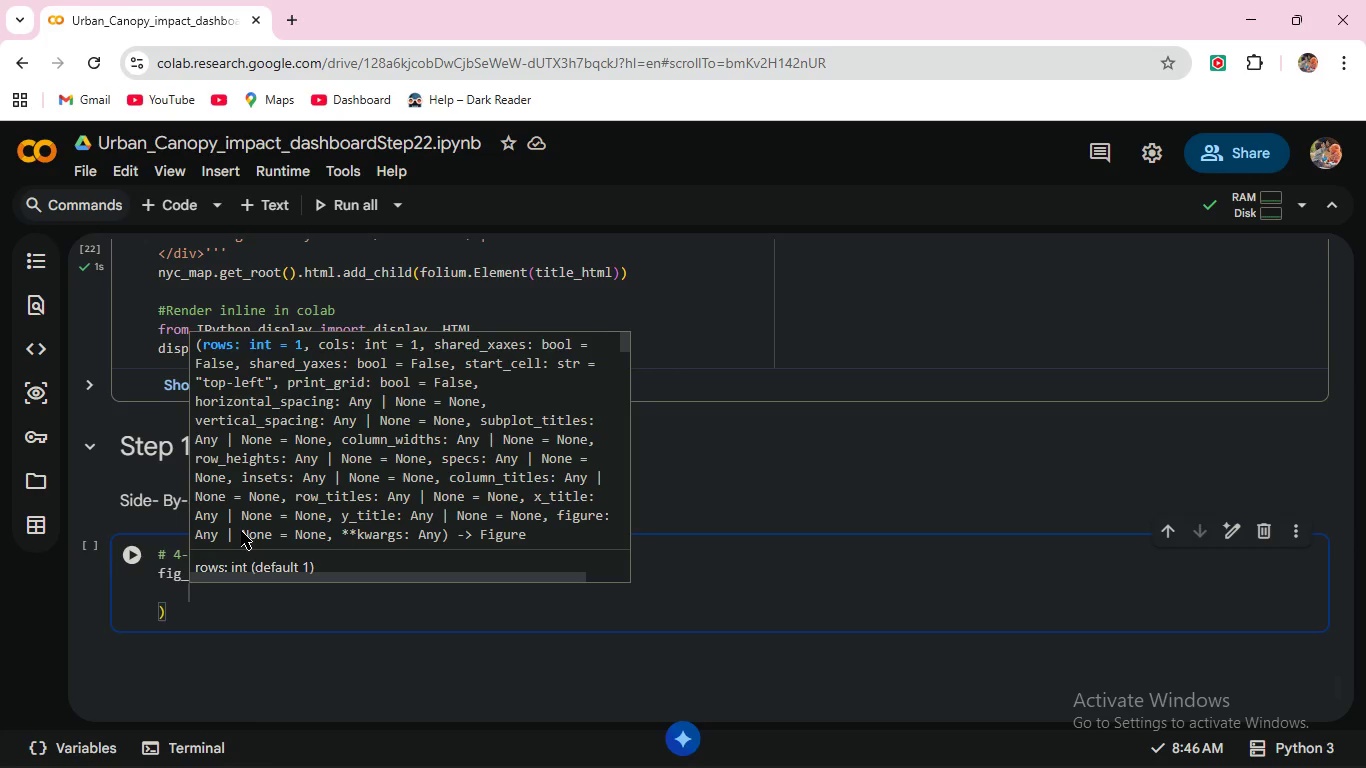 
type(rows=2, cols=2,)
 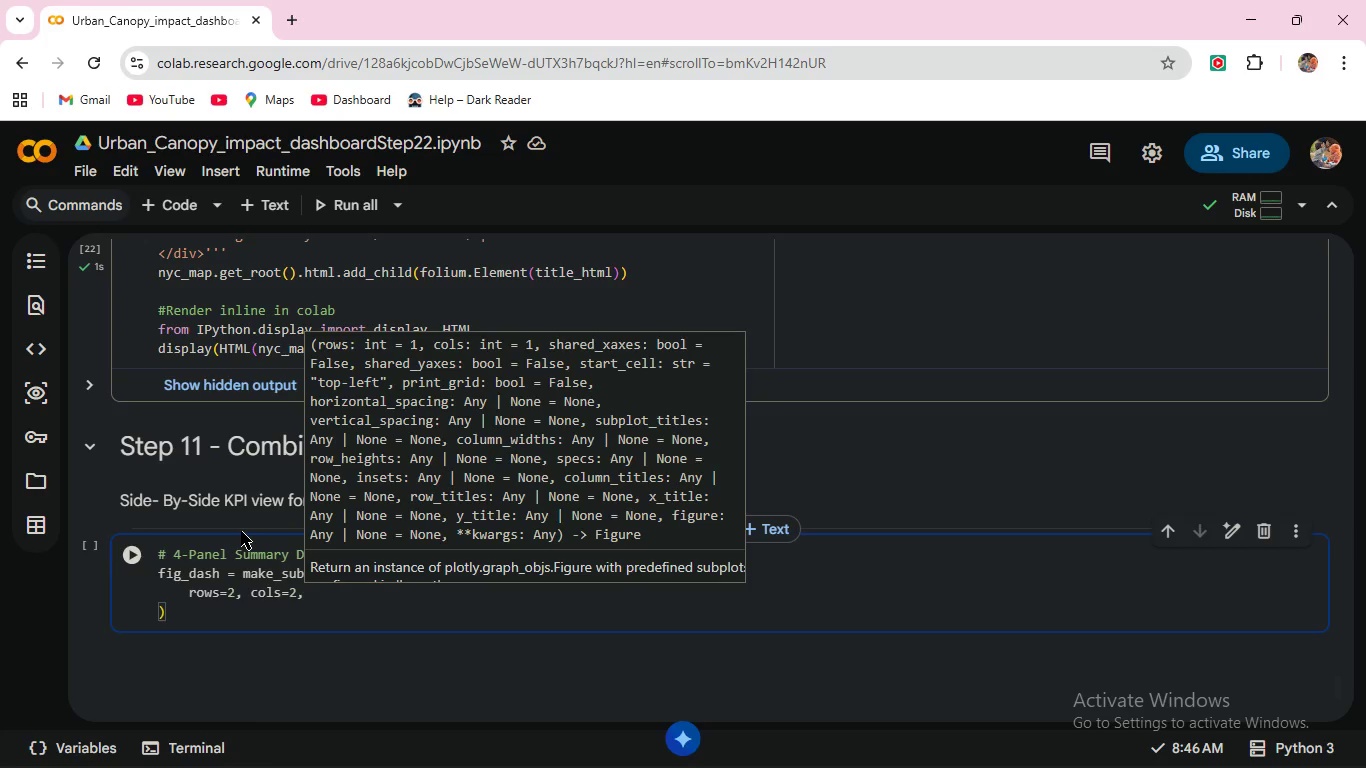 
key(Enter)
 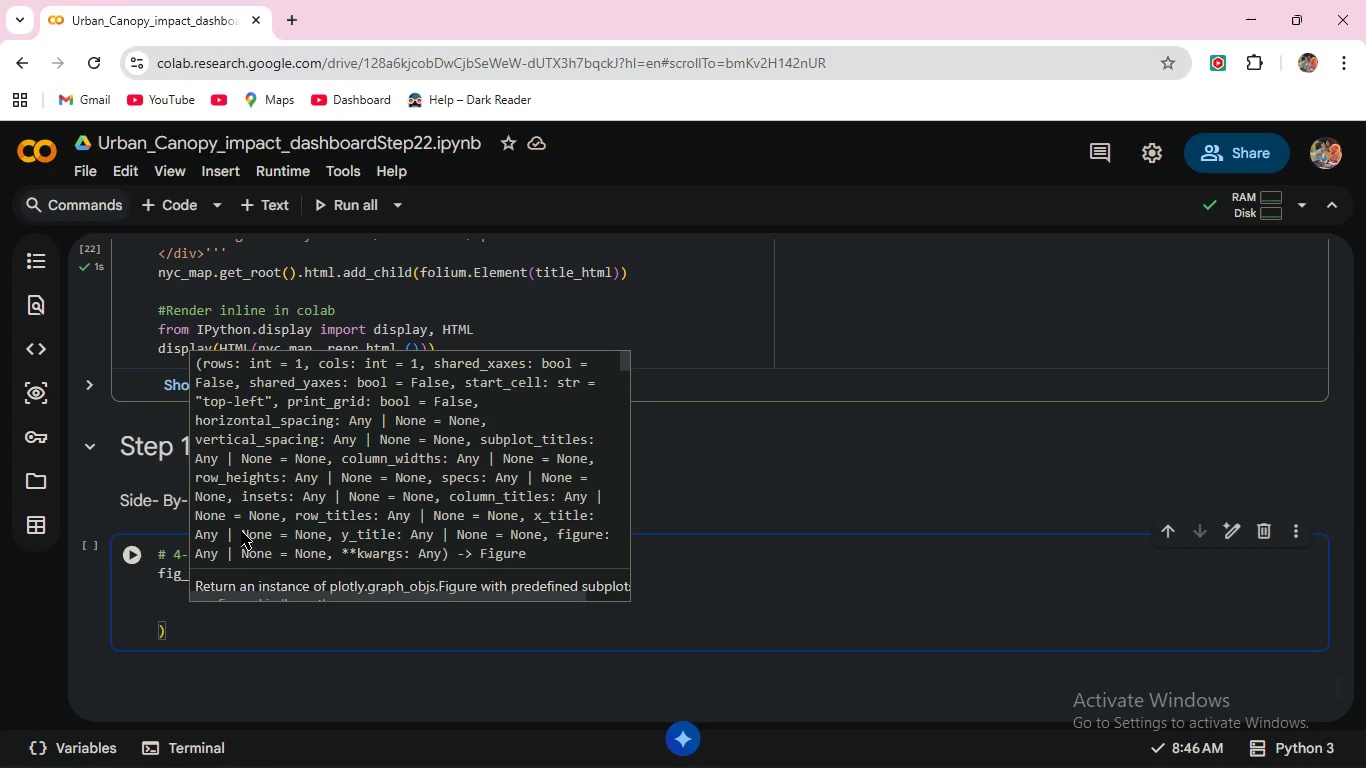 
wait(5.8)
 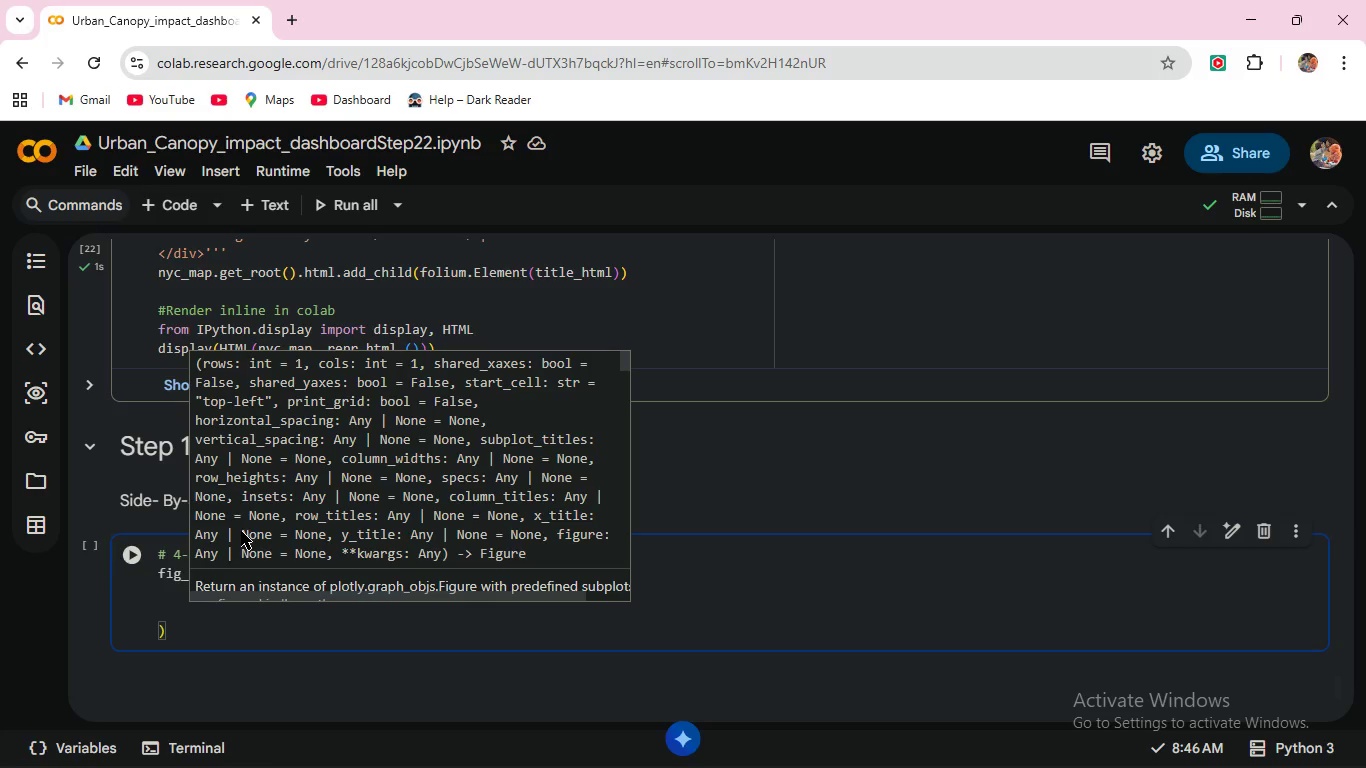 
type(subplot_)
 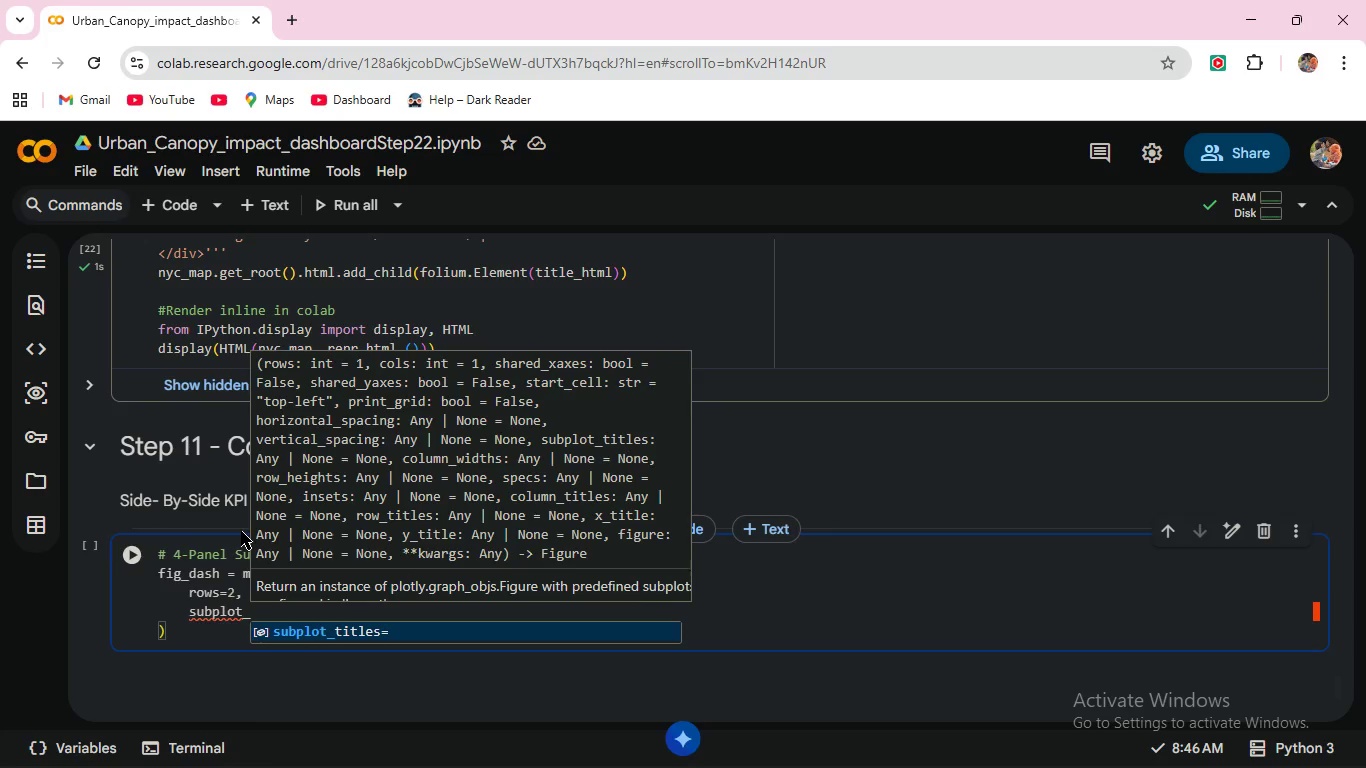 
key(Enter)
 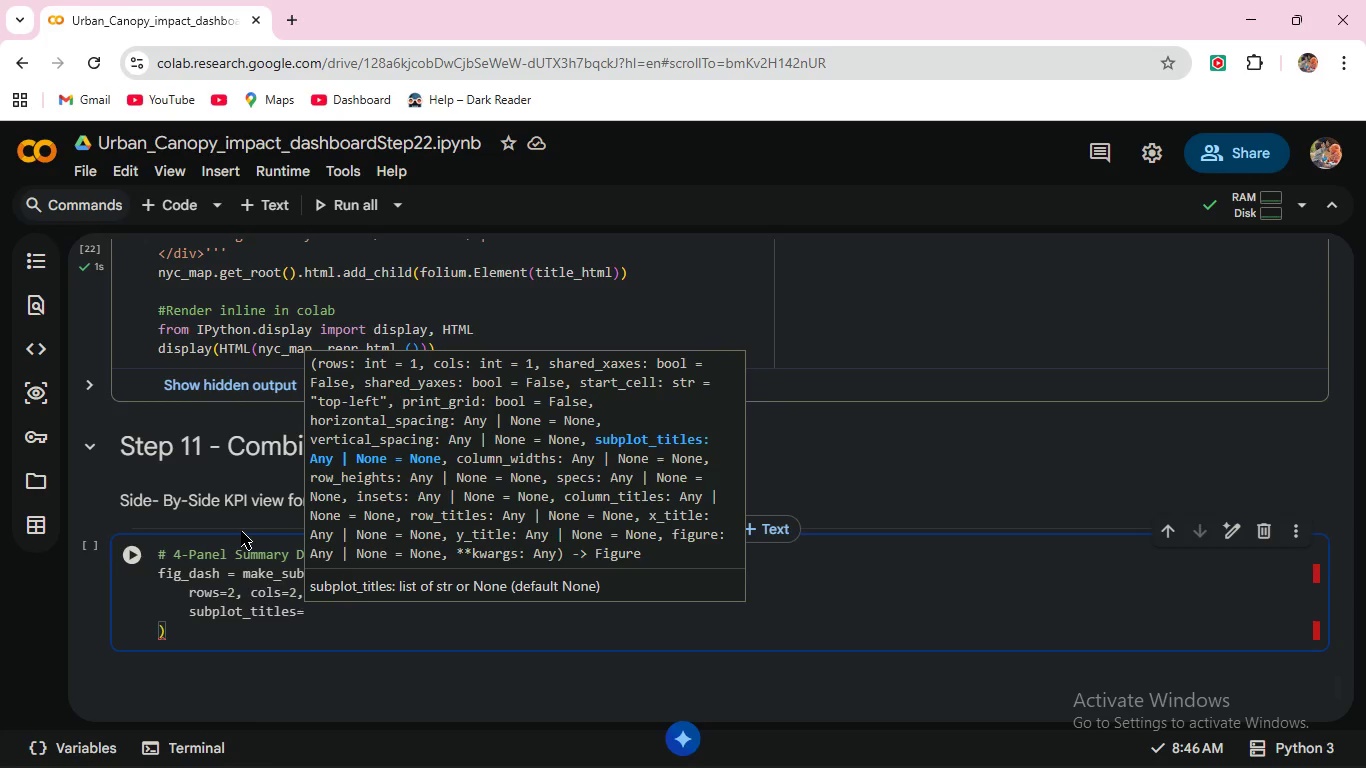 
key(BracketLeft)
 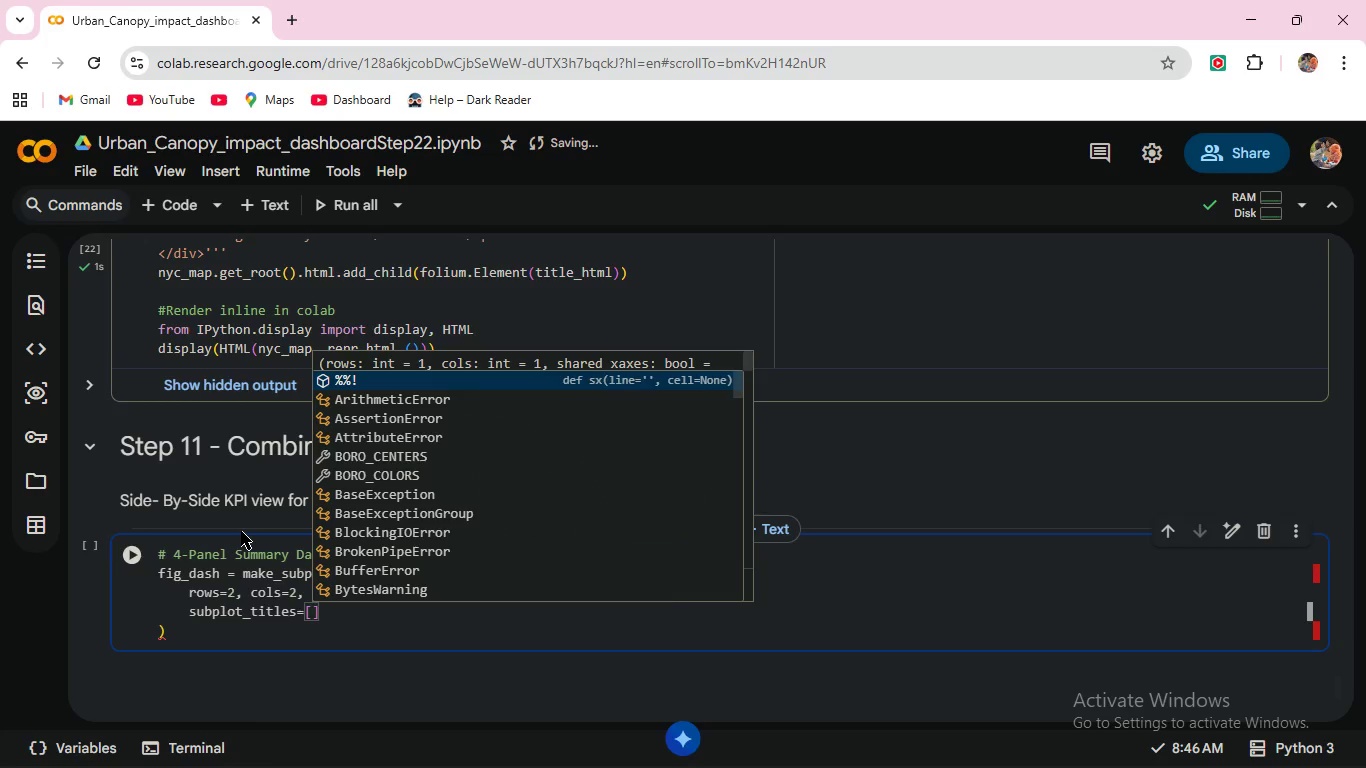 
key(Enter)
 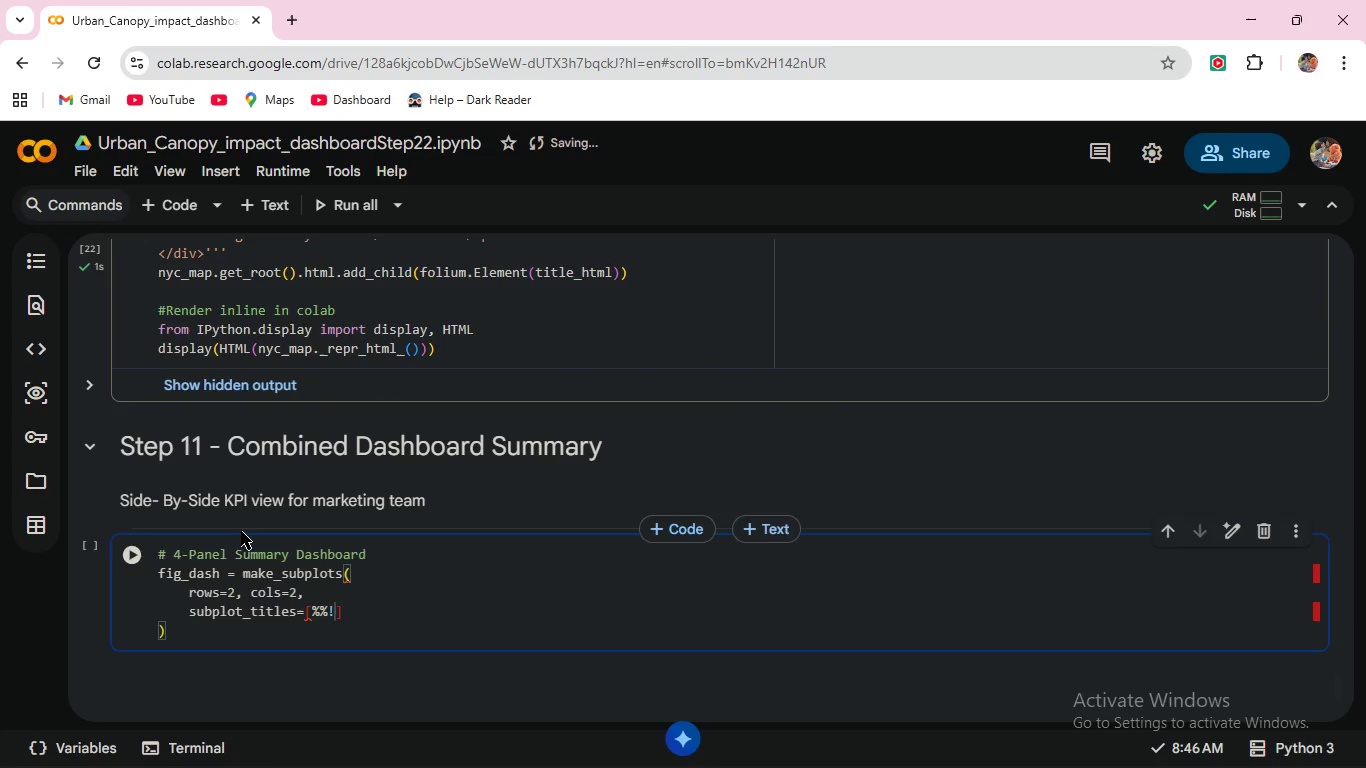 
key(Backspace)
 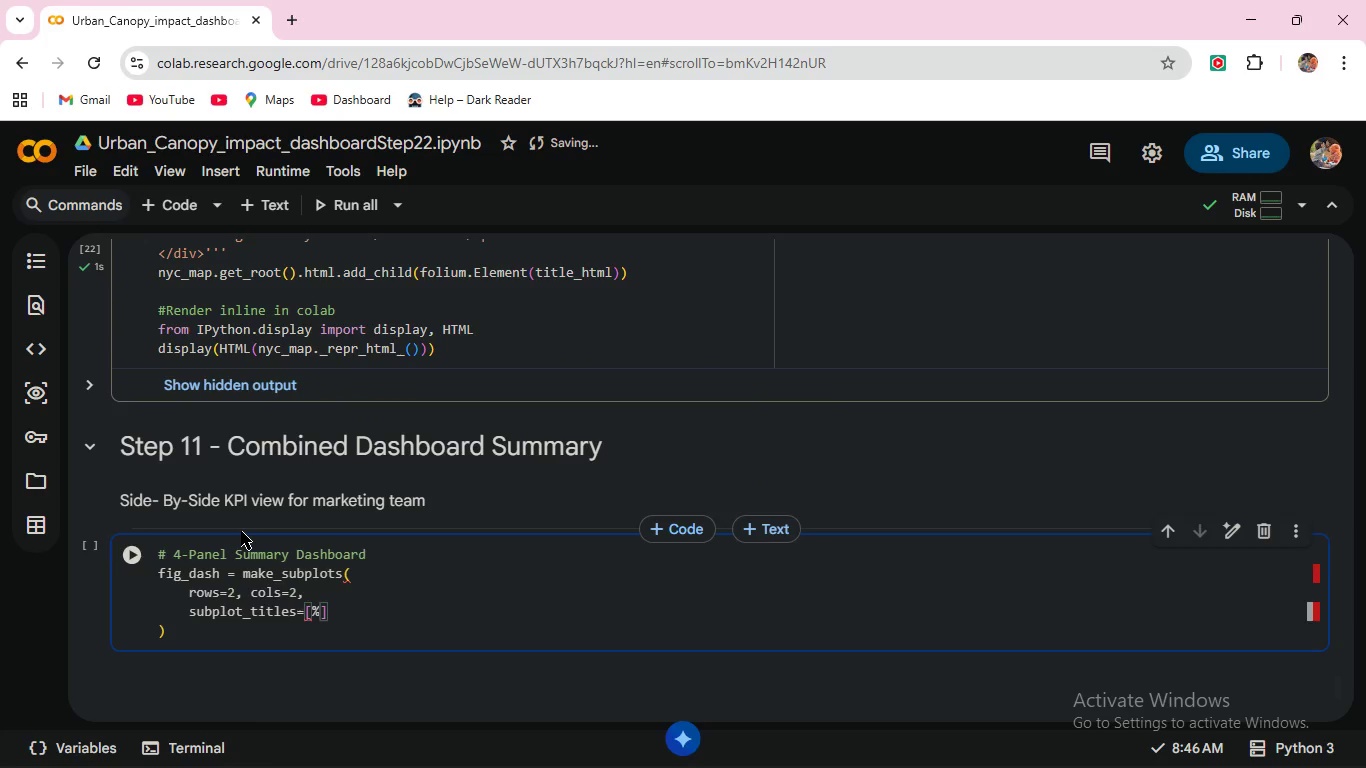 
key(Backspace)
 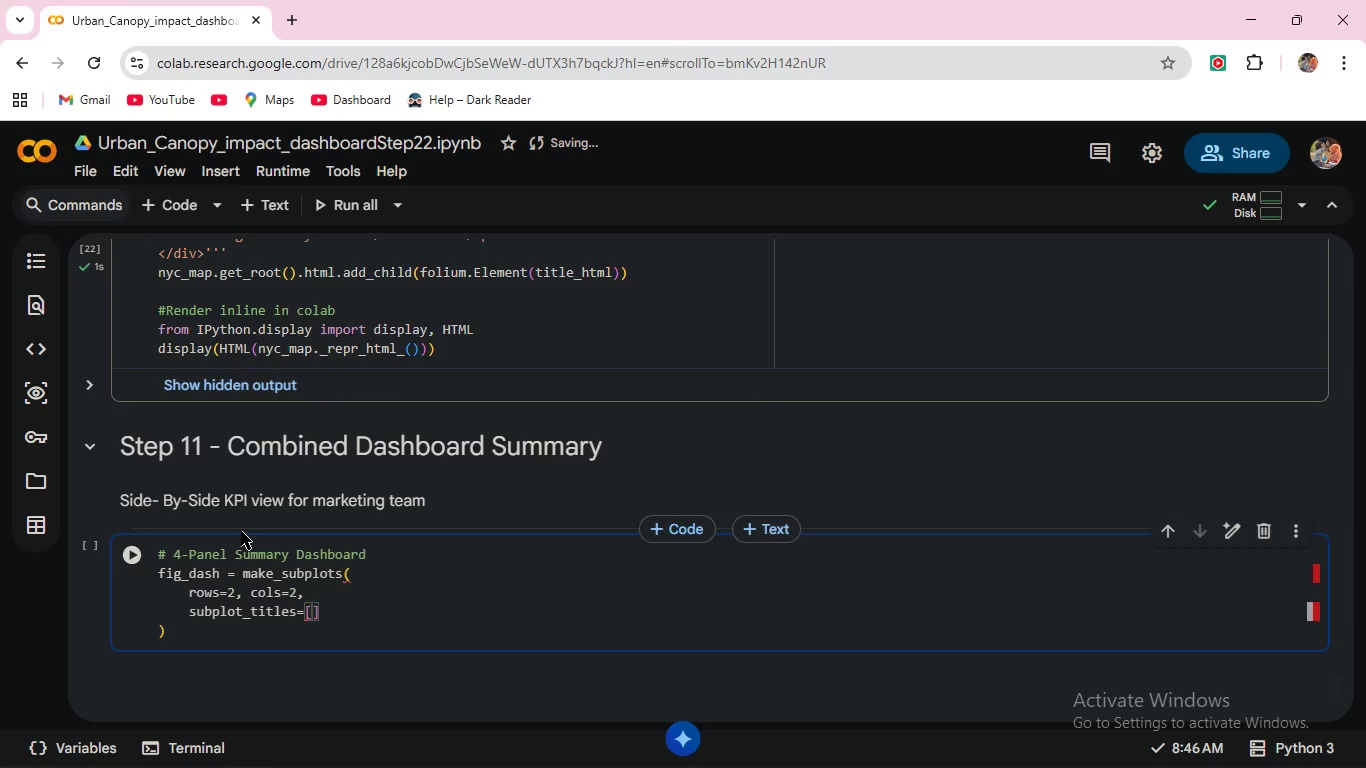 
key(Backspace)
 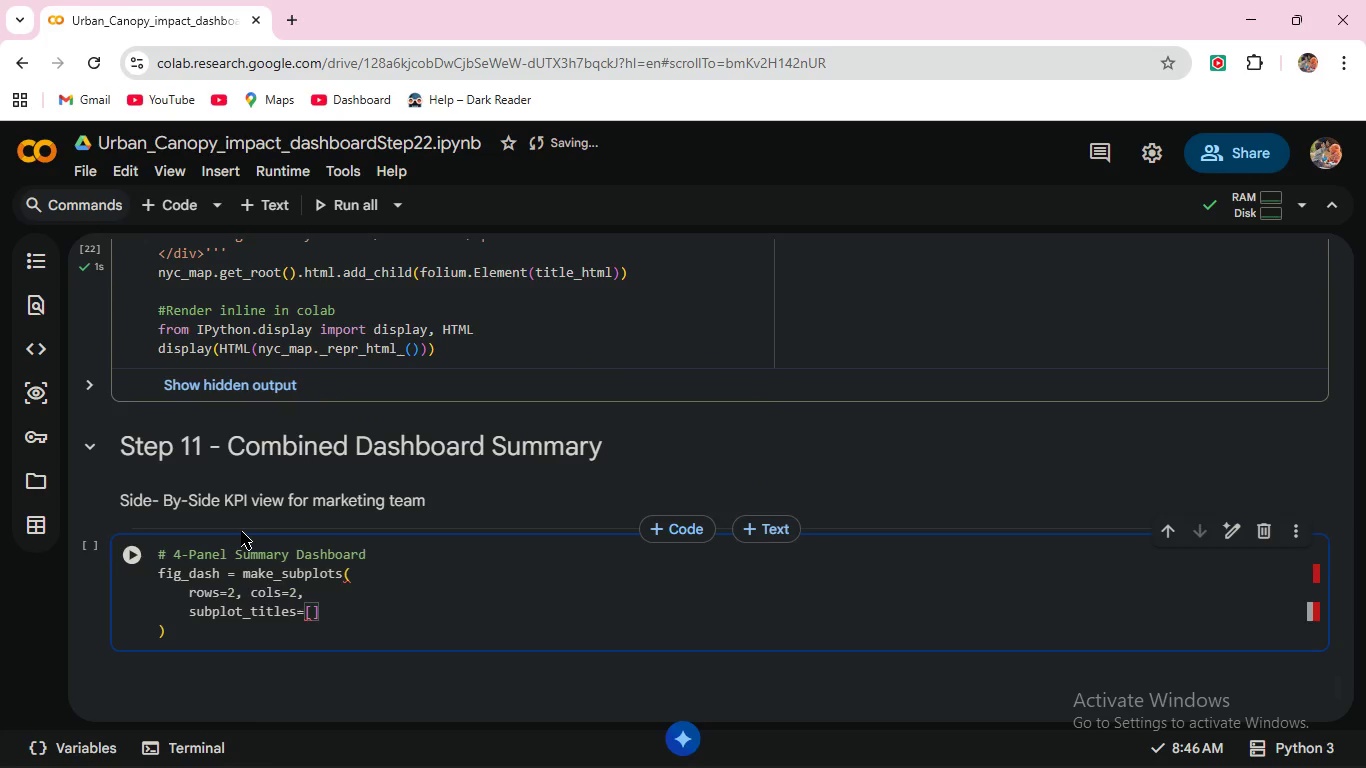 
key(Enter)
 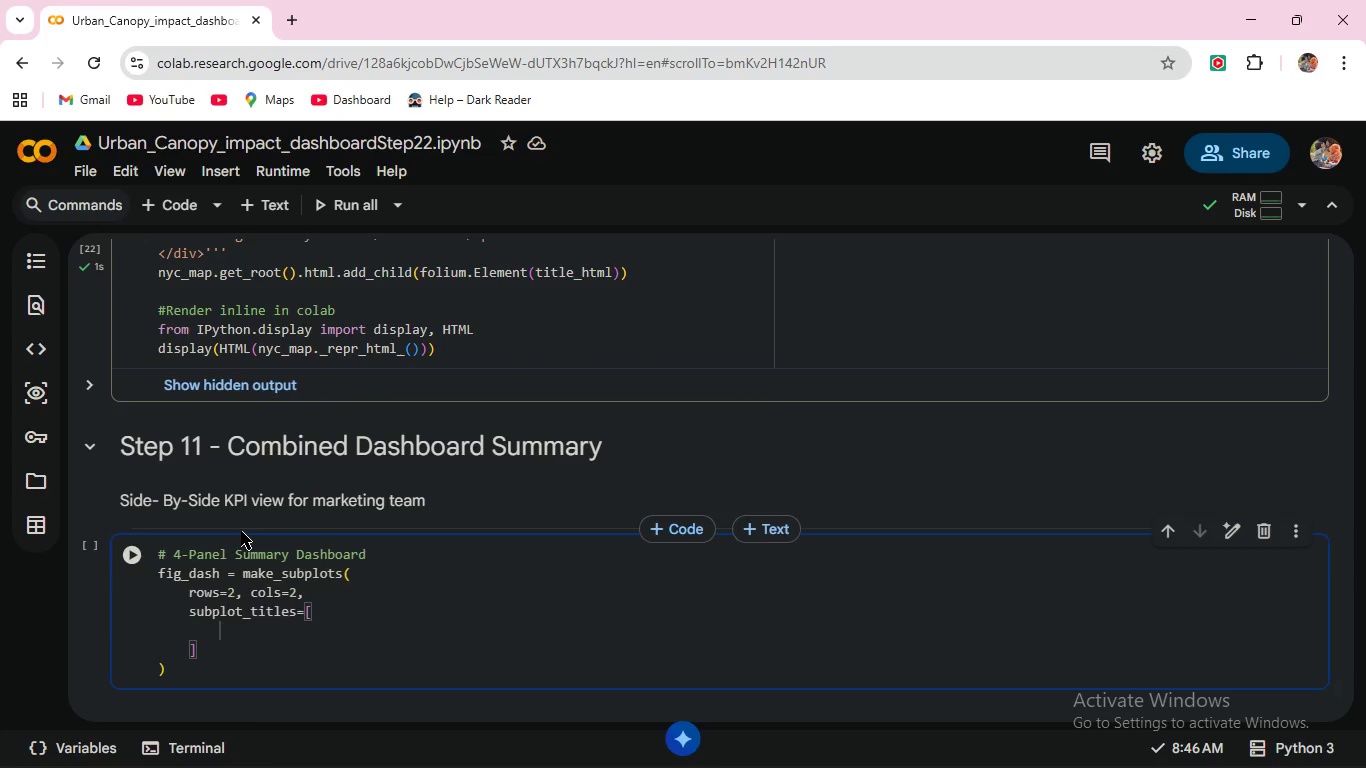 
key(Quote)
 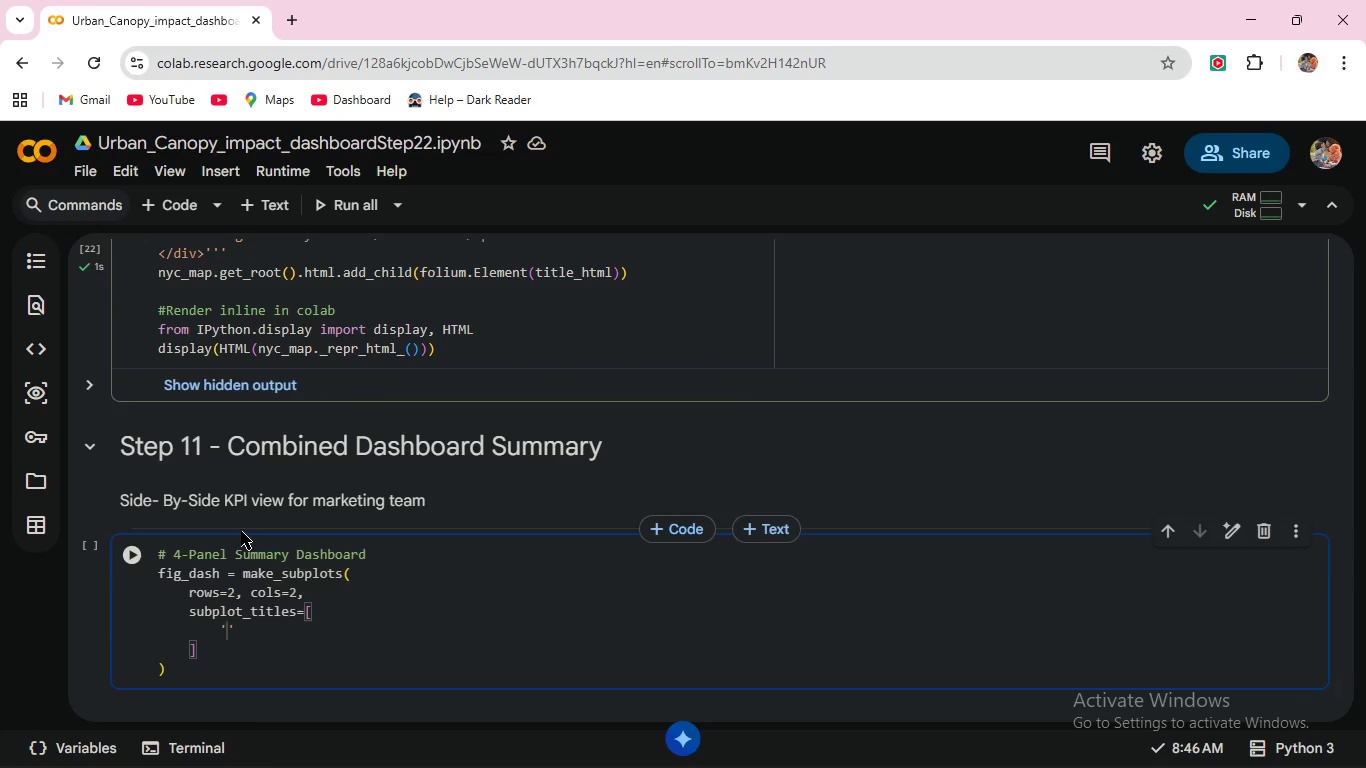 
key(Shift+T)
 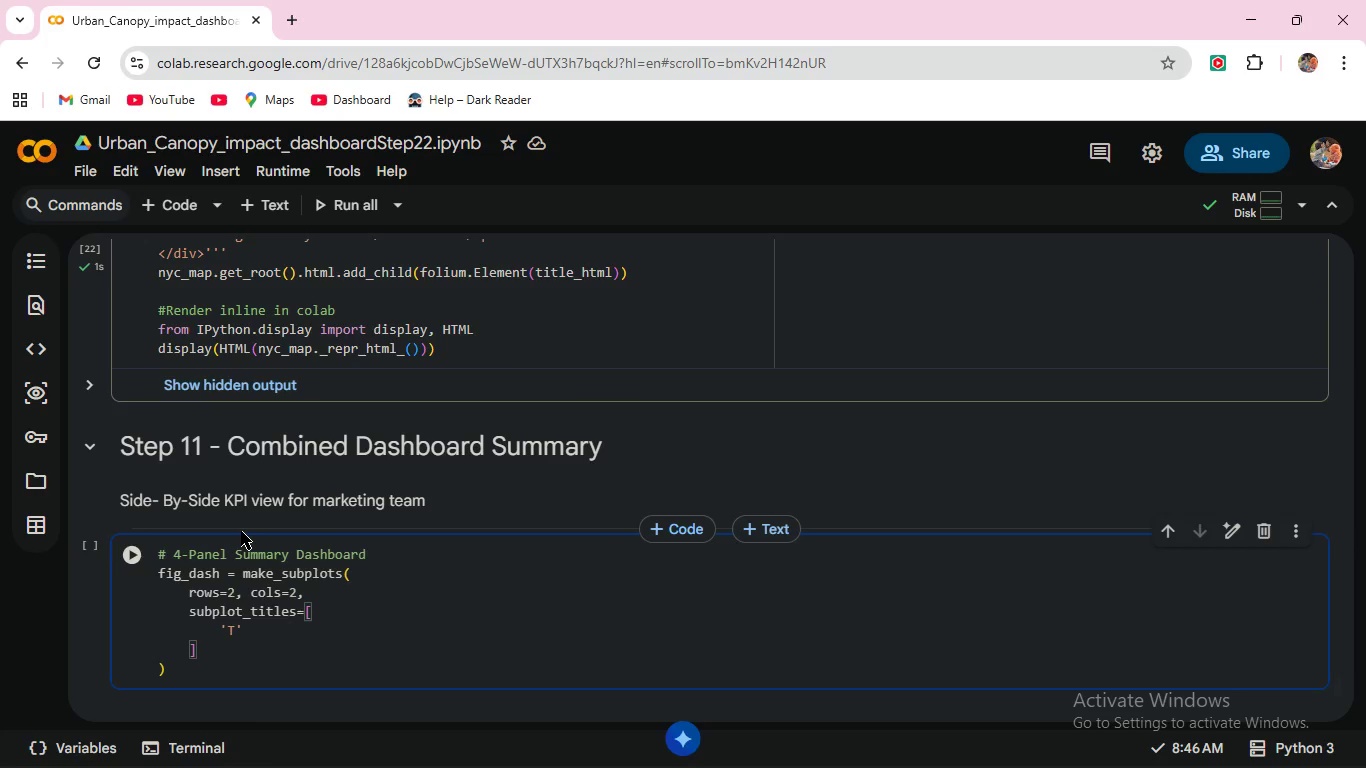 
key(Backspace)
type( Total Trees Per Borouhg)
key(Backspace)
key(Backspace)
type(gh)
 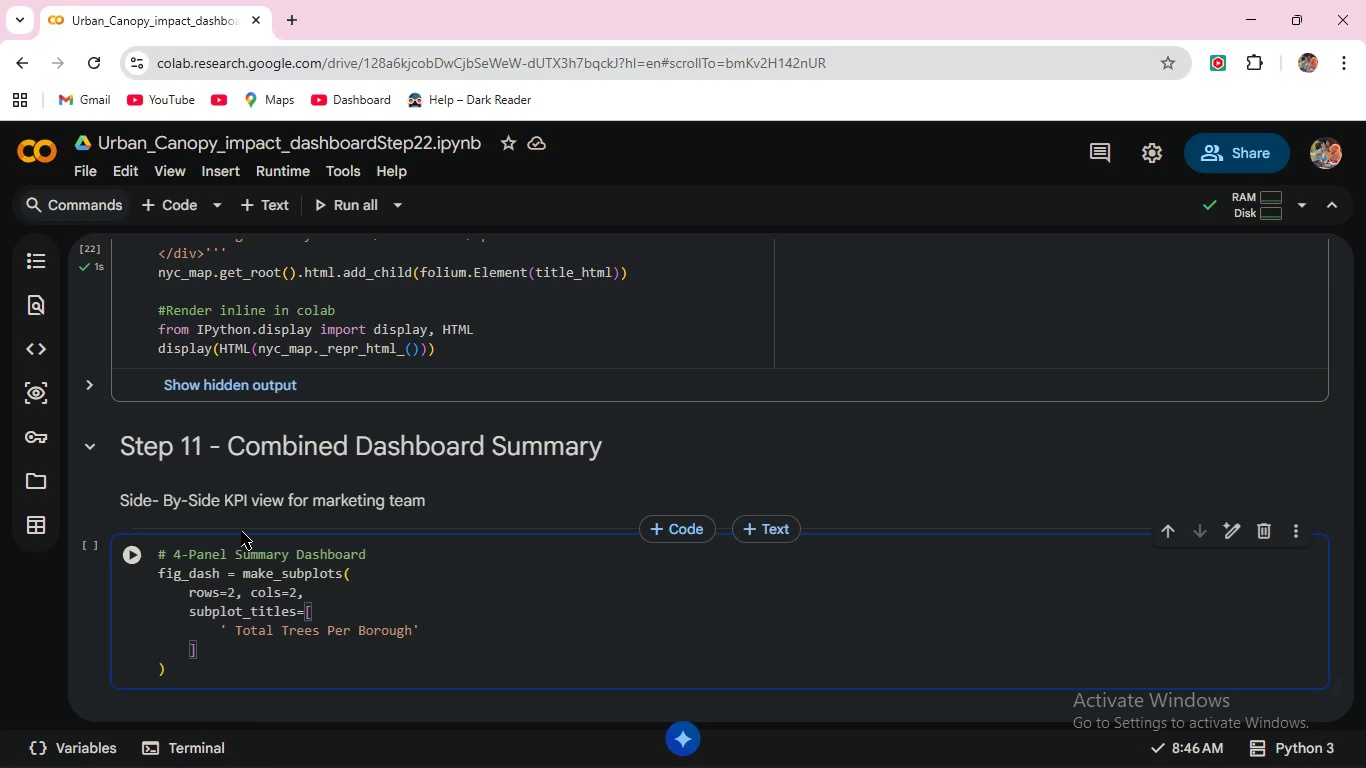 
key(ArrowRight)
 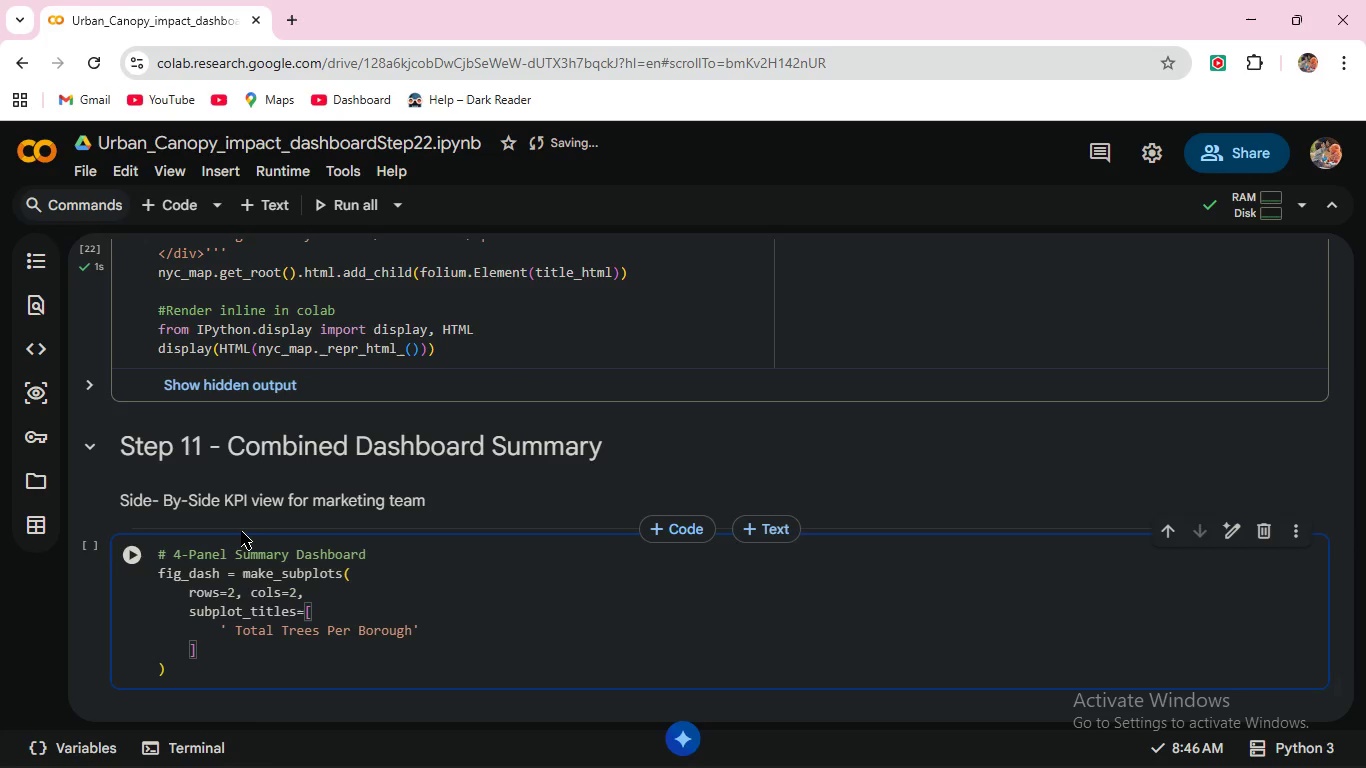 
key(Comma)
 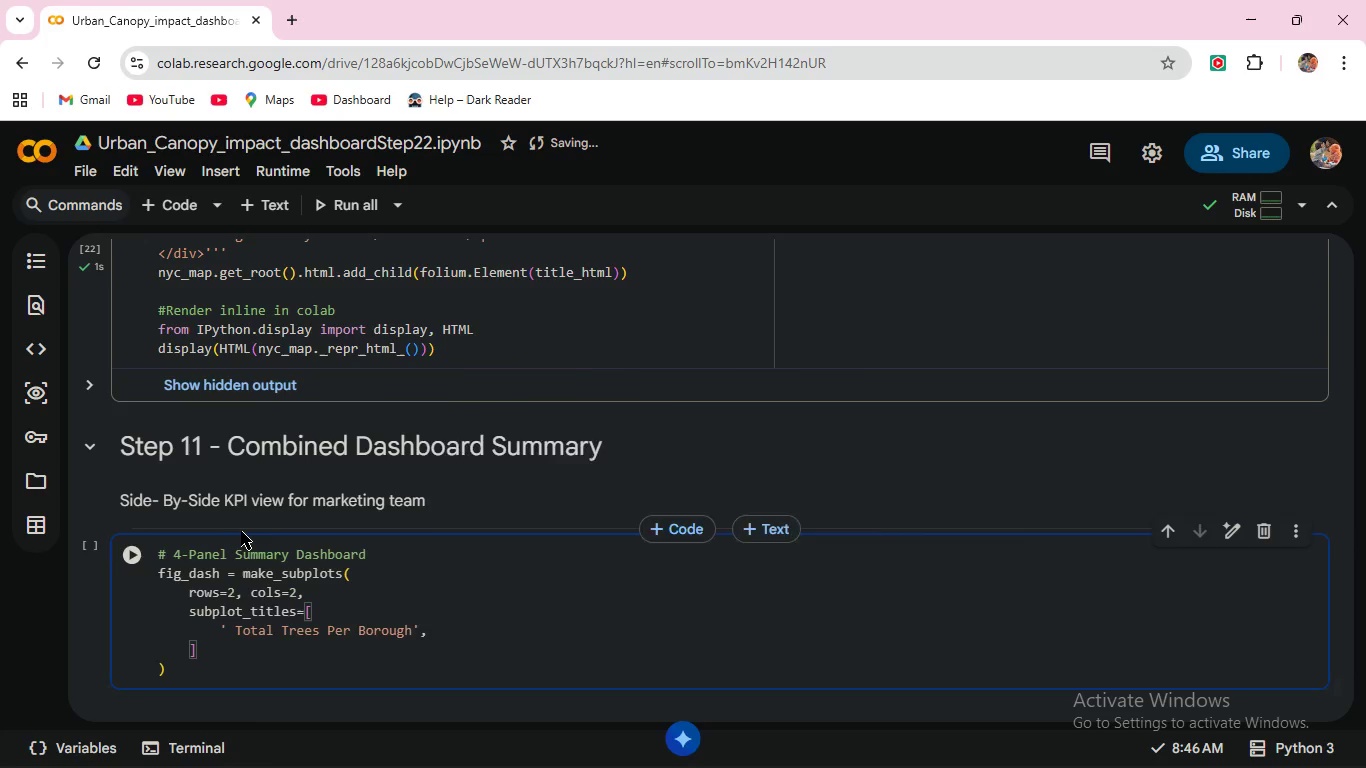 
key(Enter)
 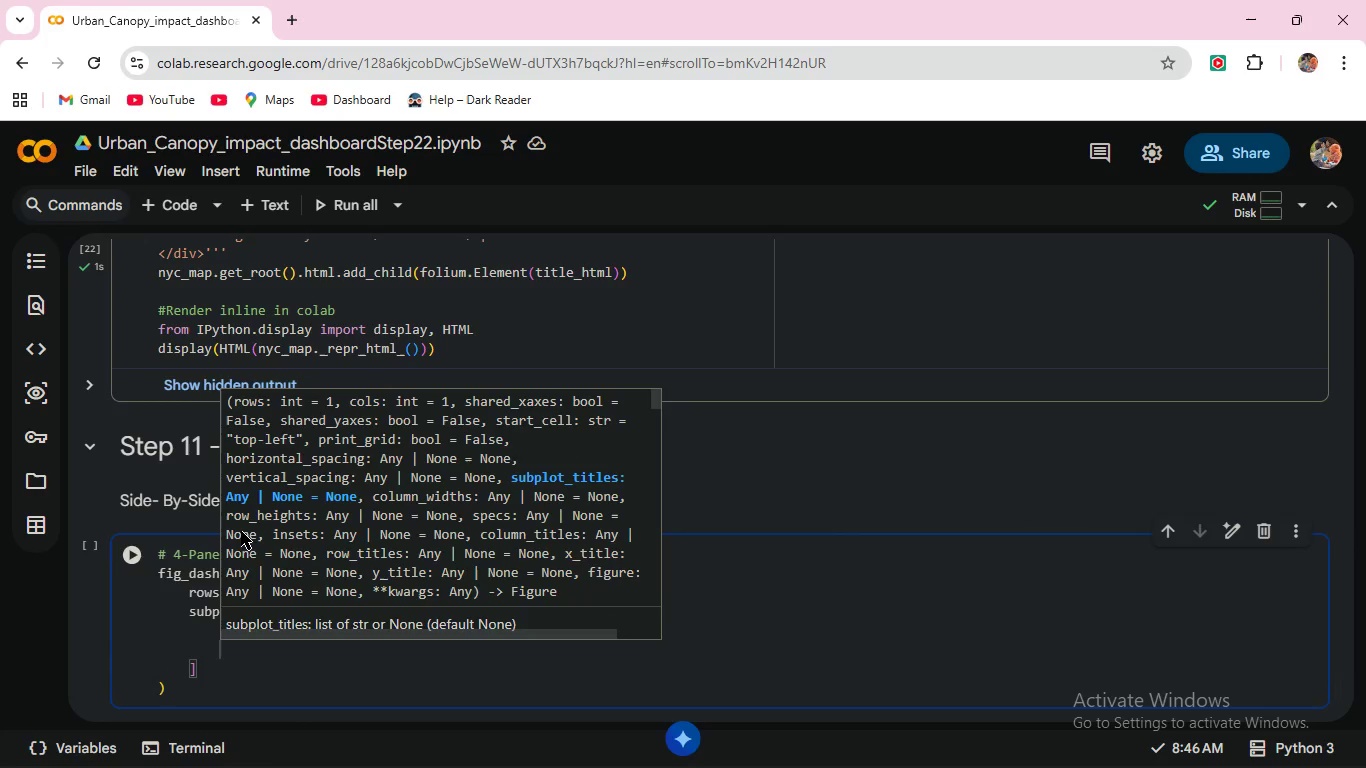 
type(' Priority Rate Per)
key(Backspace)
key(Backspace)
key(Backspace)
type(per)
 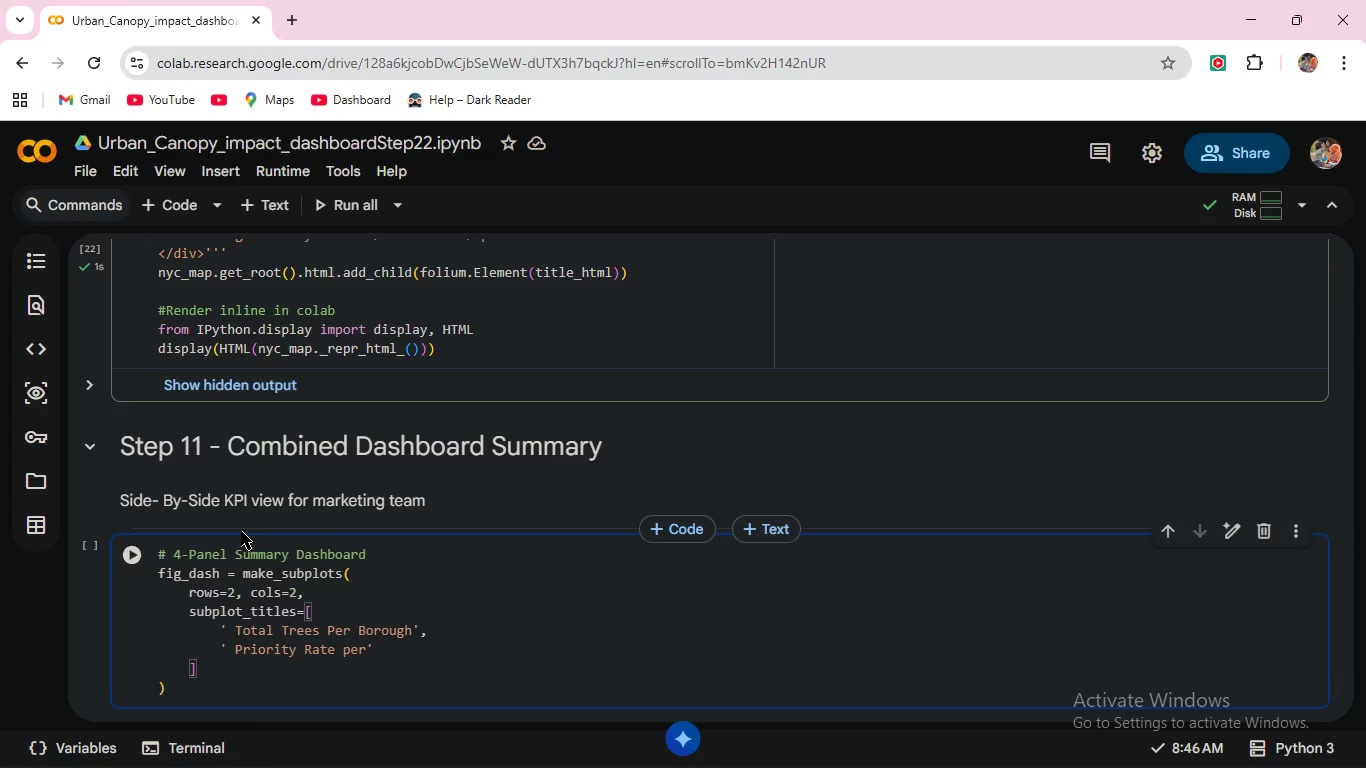 
left_click([334, 628])
 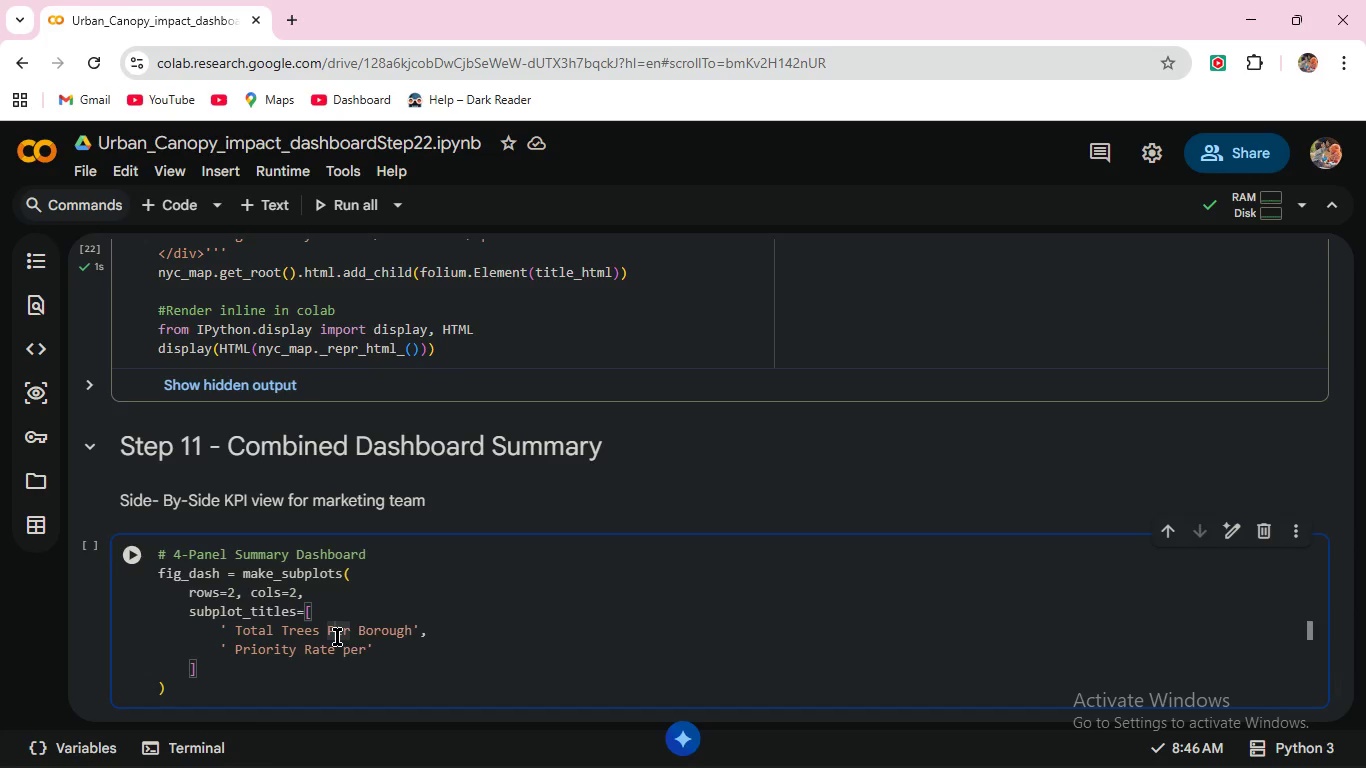 
key(Backspace)
 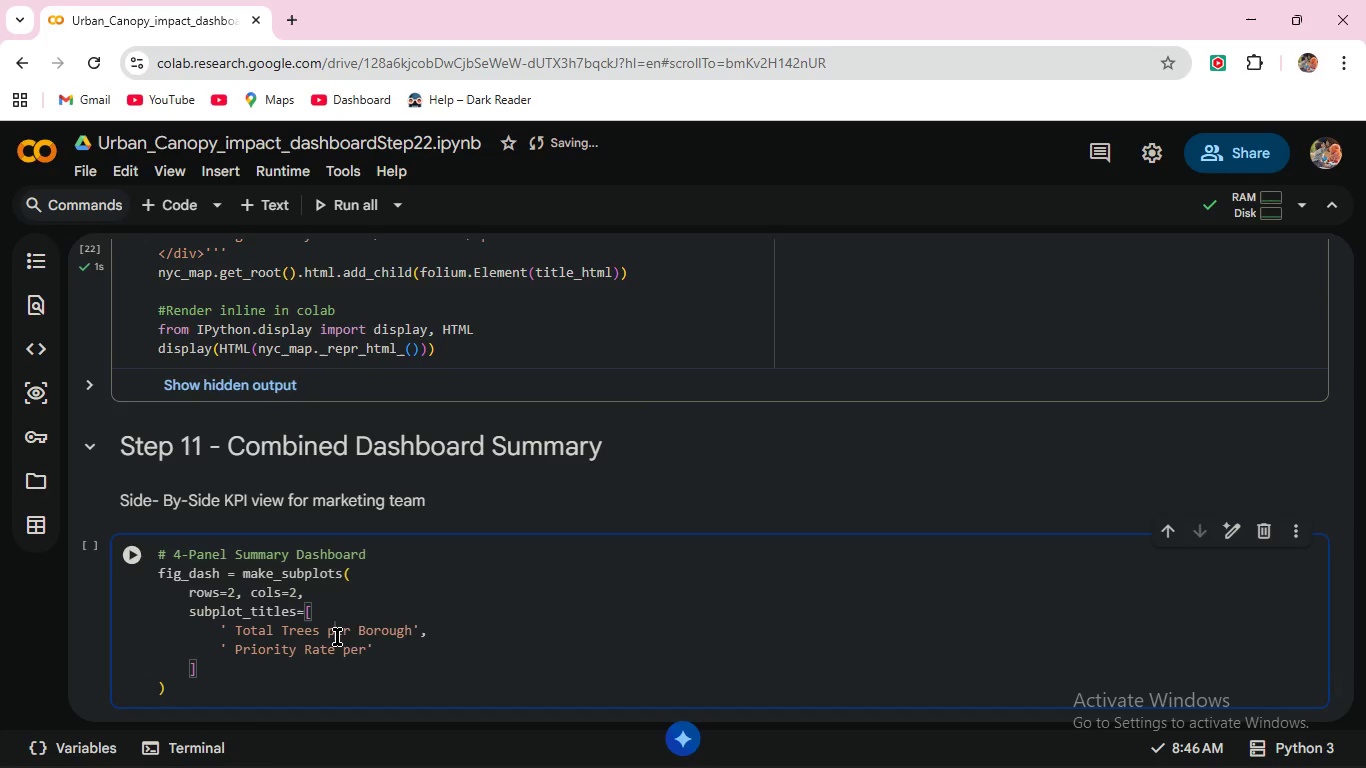 
key(P)
 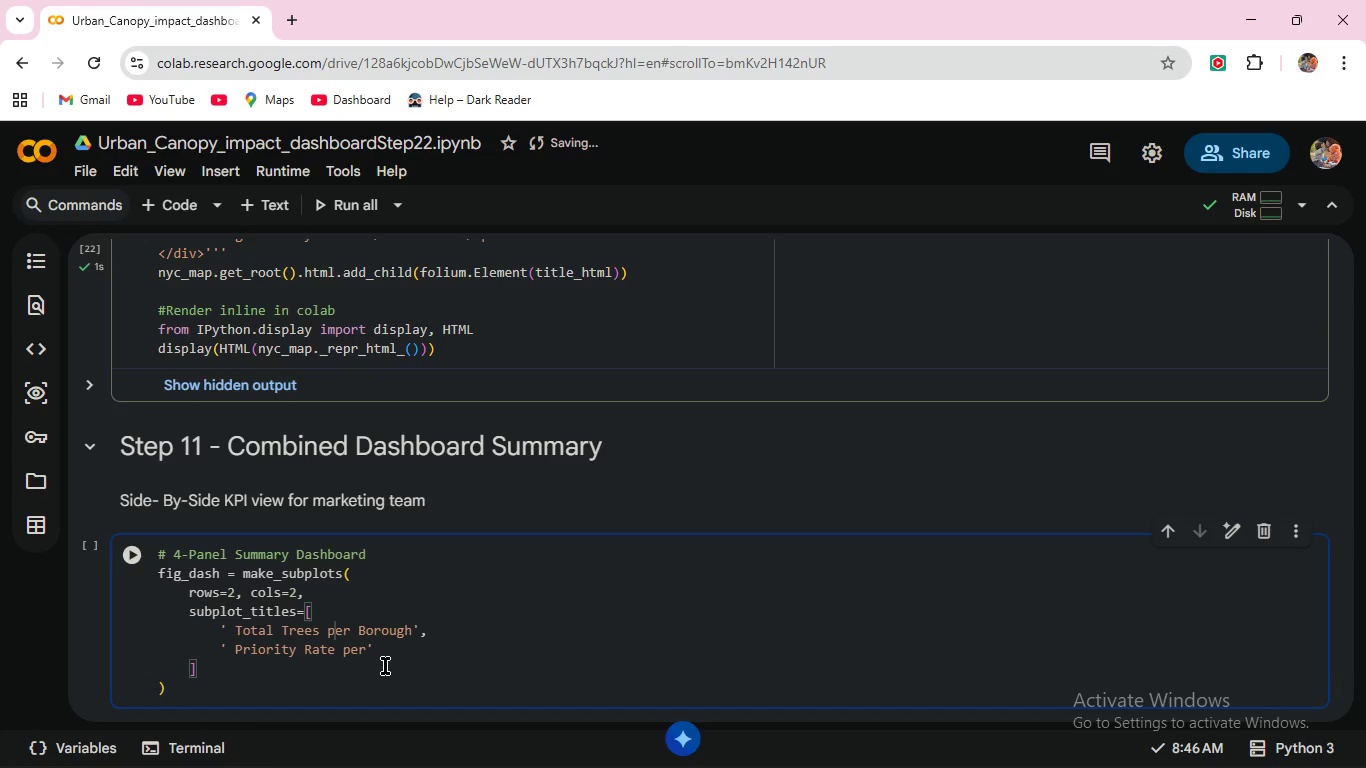 
left_click([370, 649])
 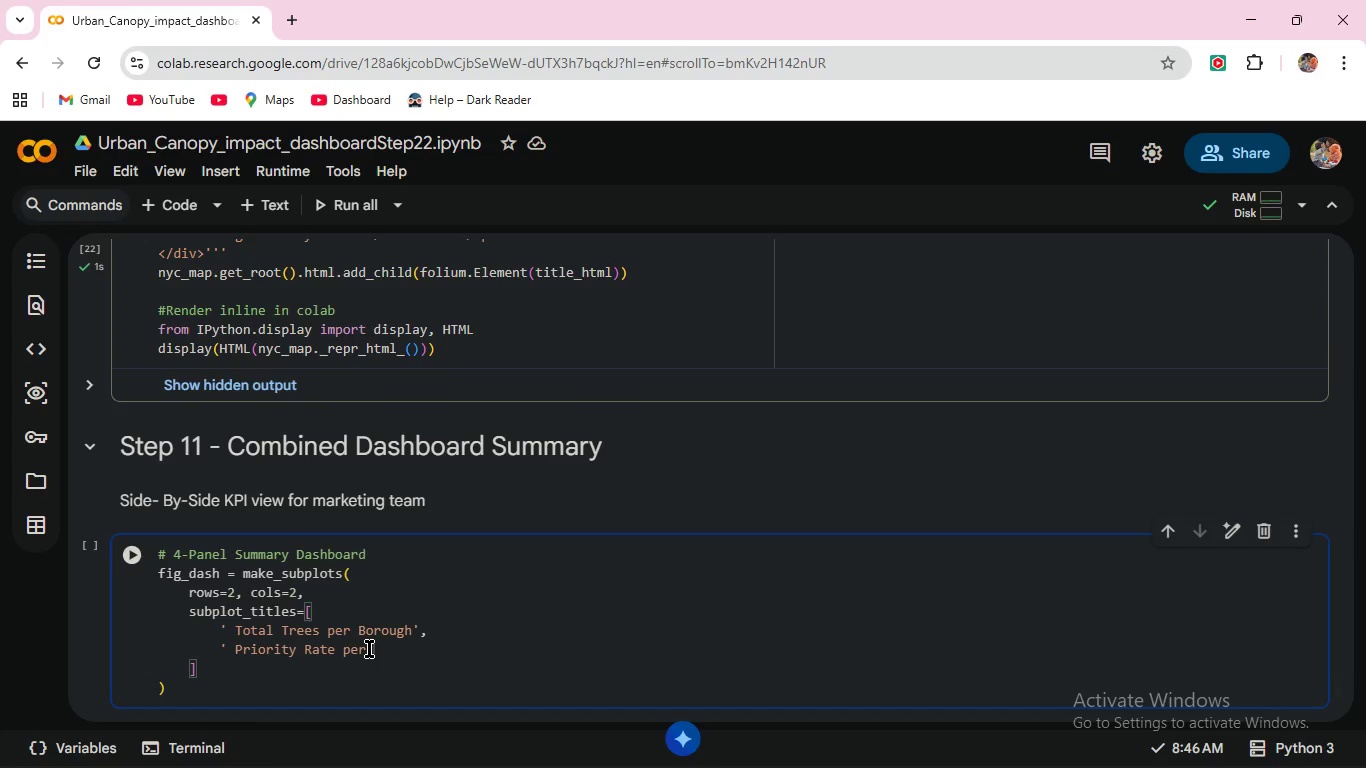 
left_click([369, 649])
 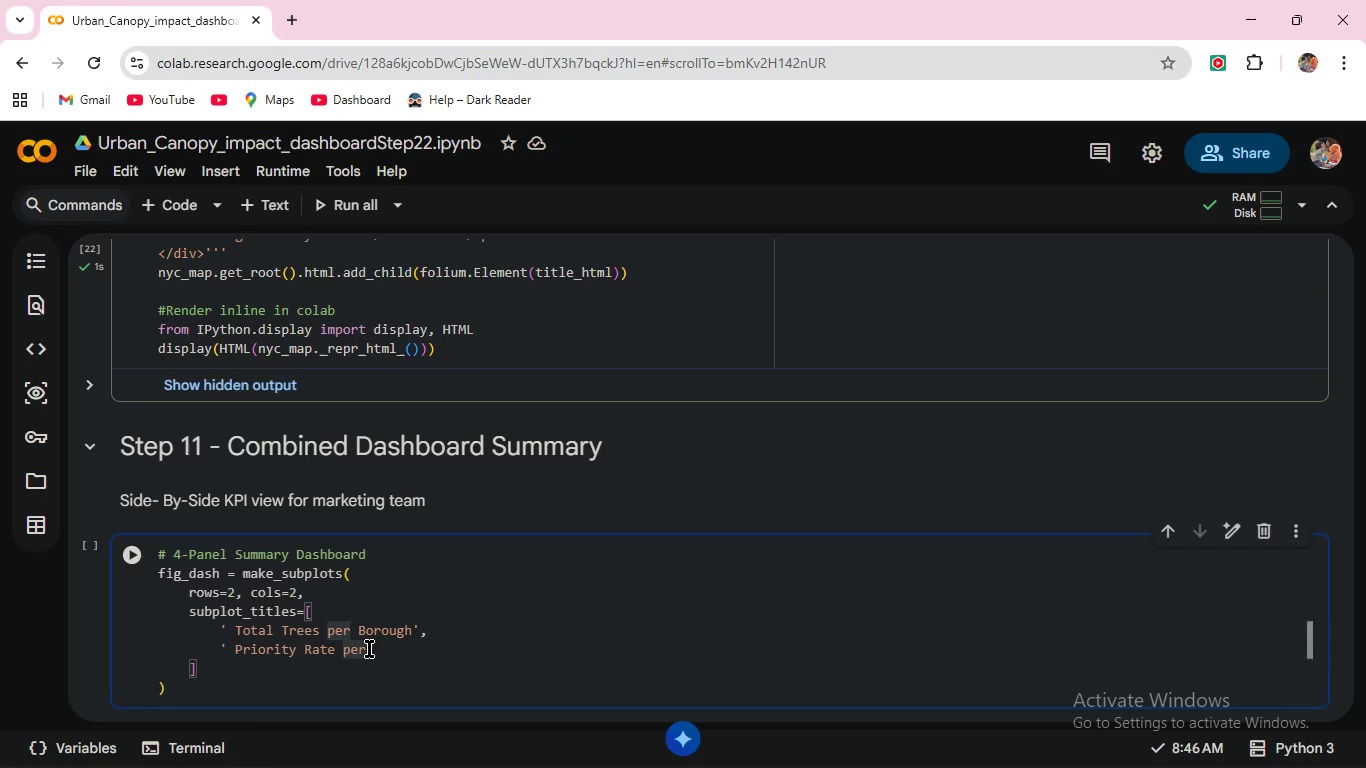 
type( Borough)
 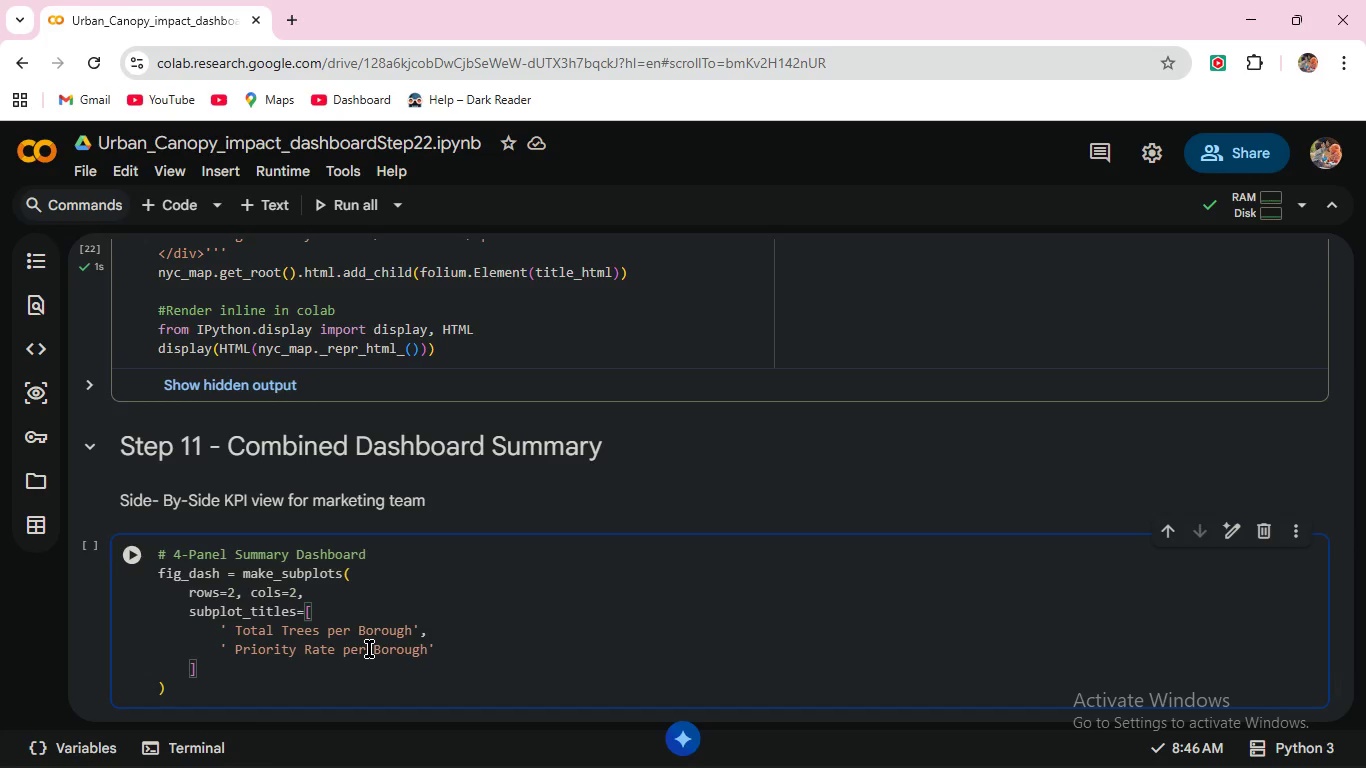 
key(ArrowRight)
 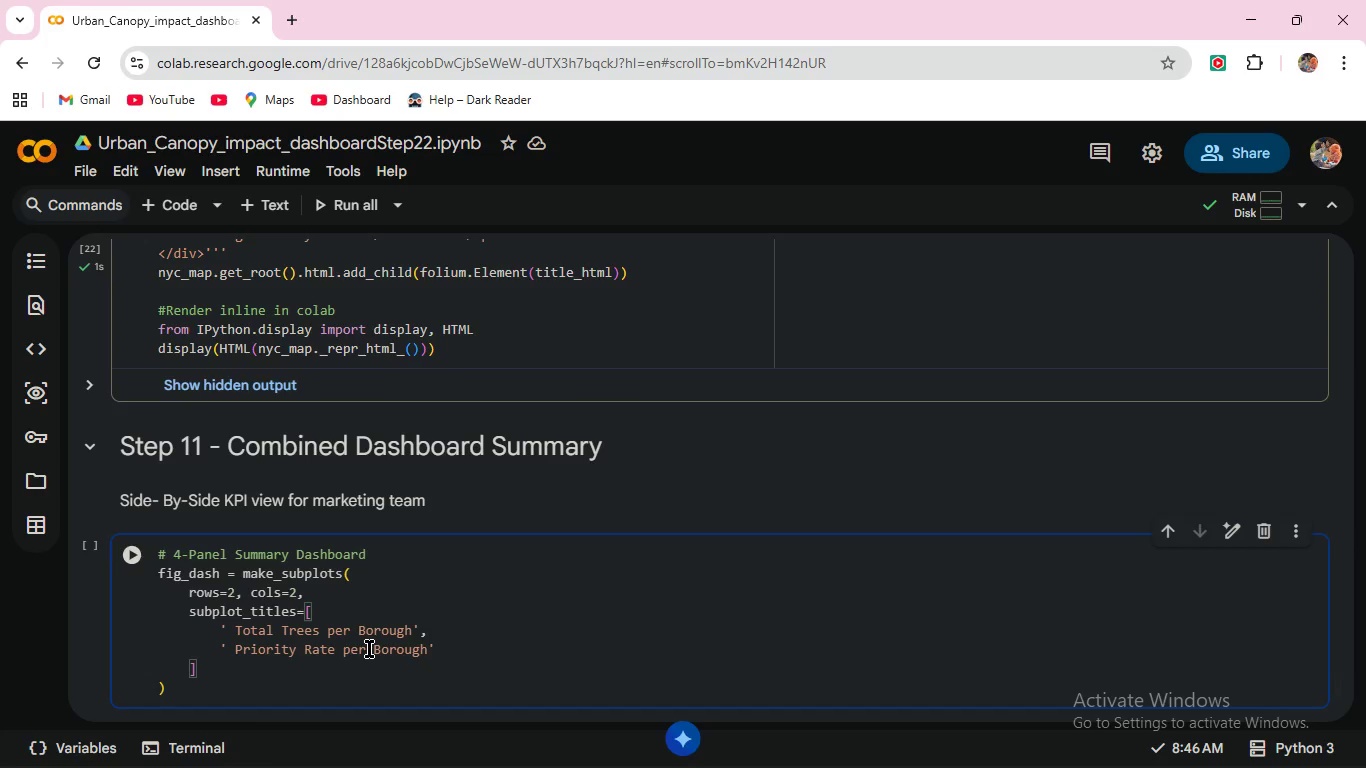 
key(Comma)
 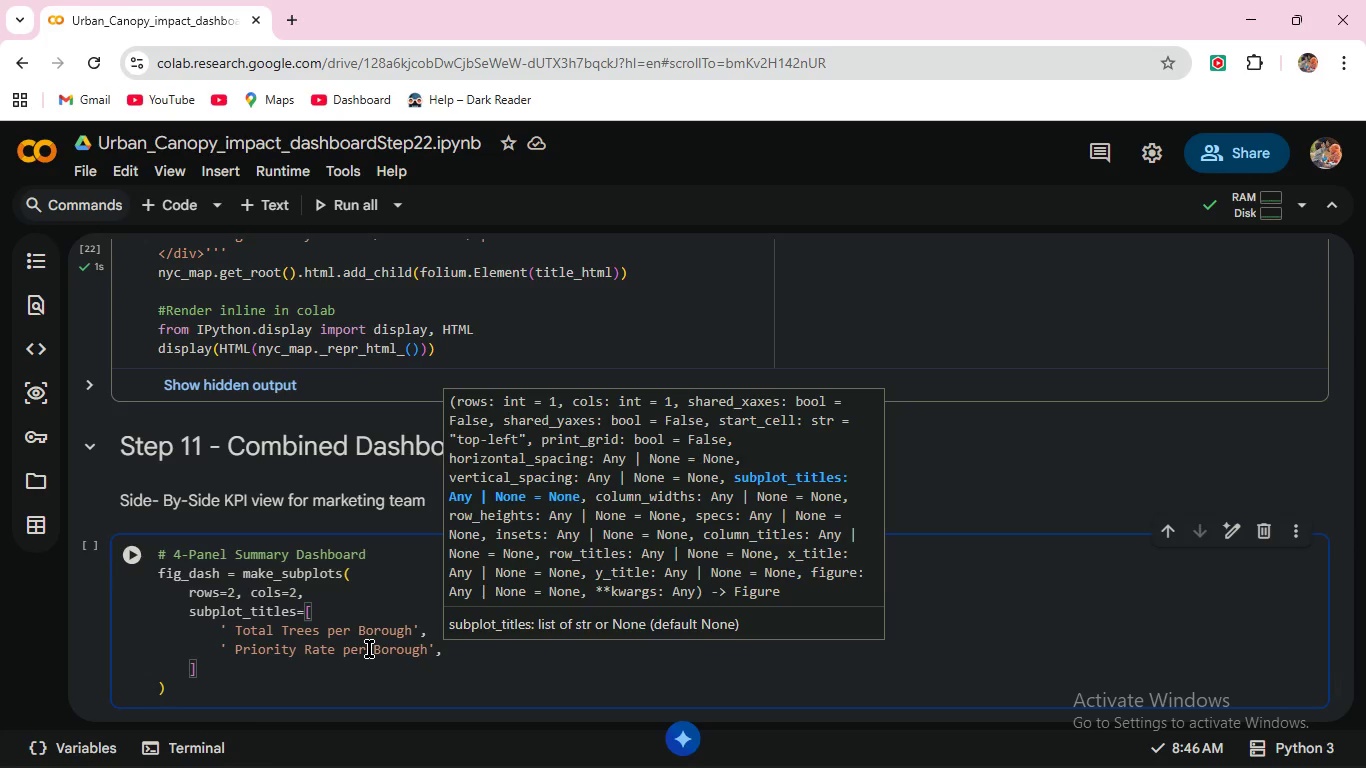 
key(Enter)
 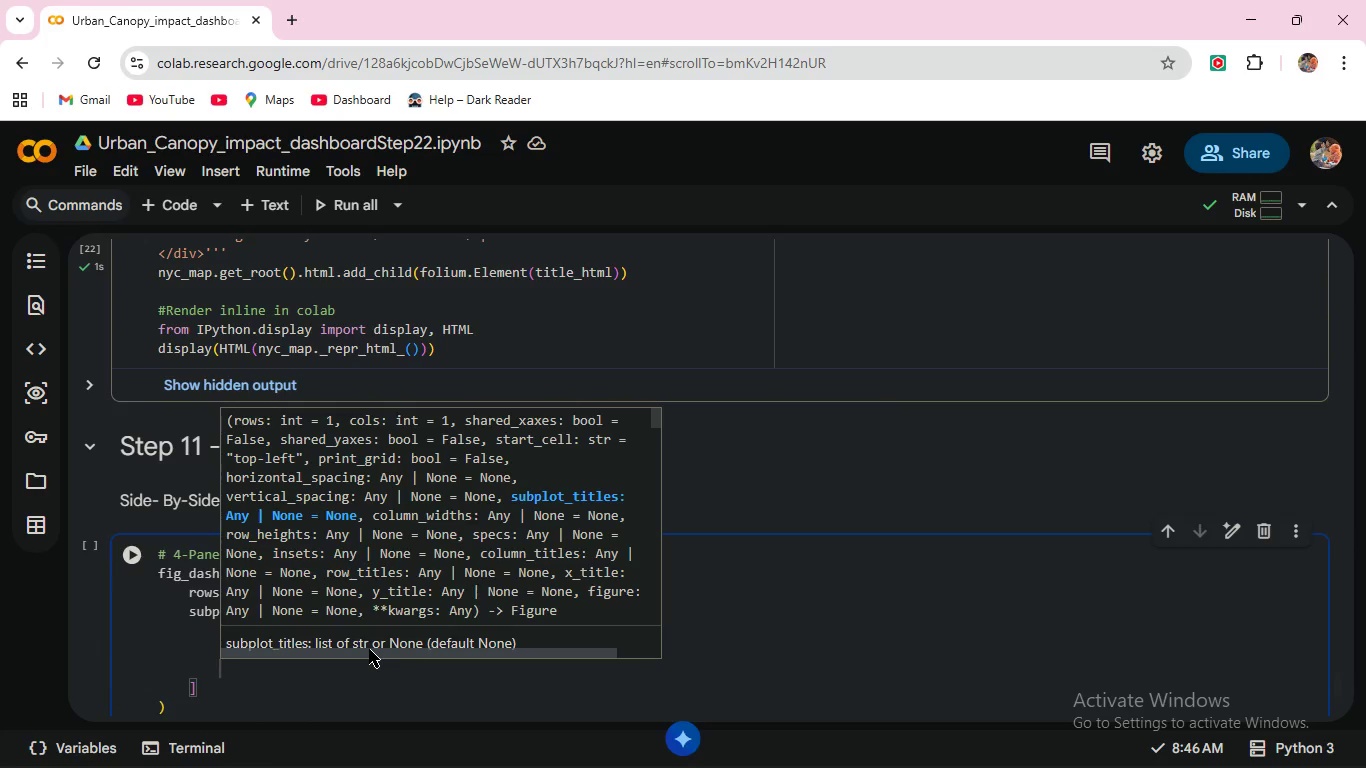 
type(' Overall Health Breakdown (All)
key(Backspace)
key(Backspace)
type(LL, )
key(Backspace)
key(Backspace)
type( NYC)
 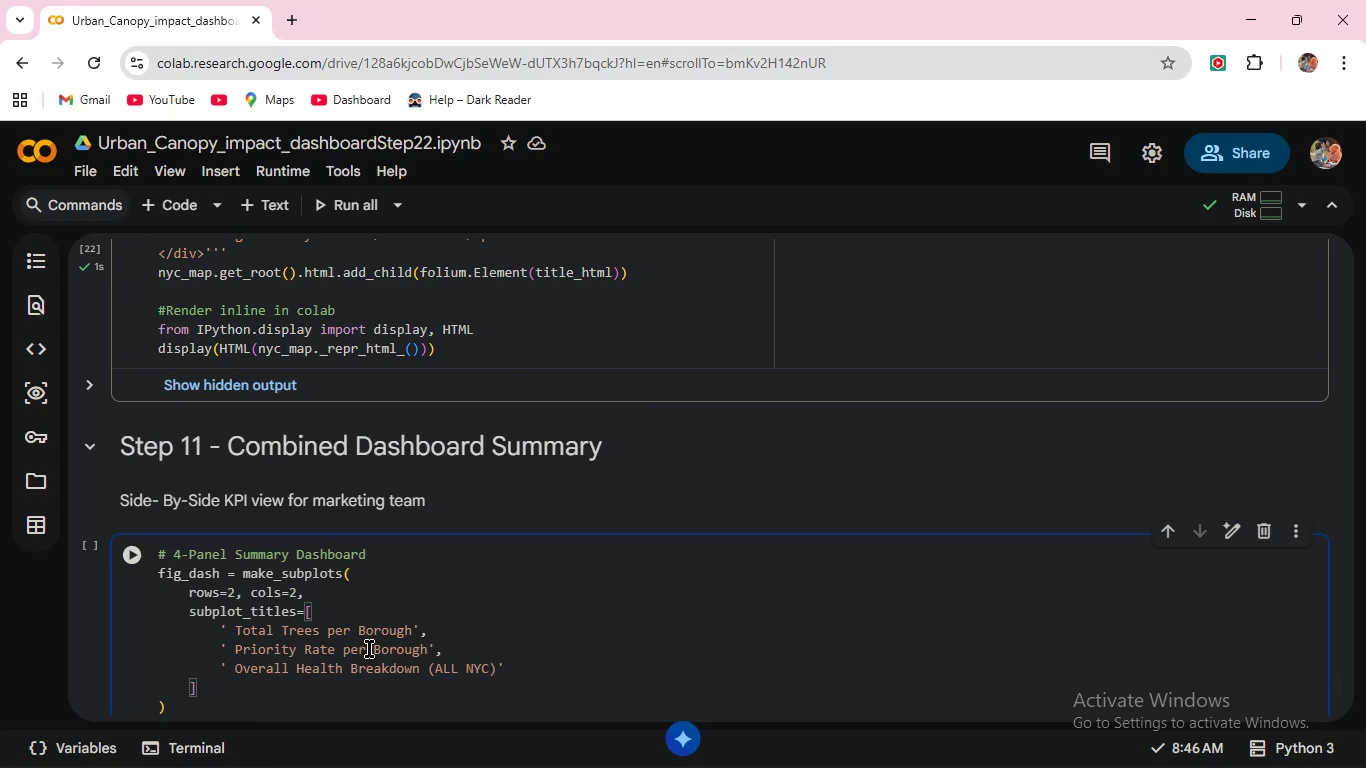 
key(ArrowRight)
 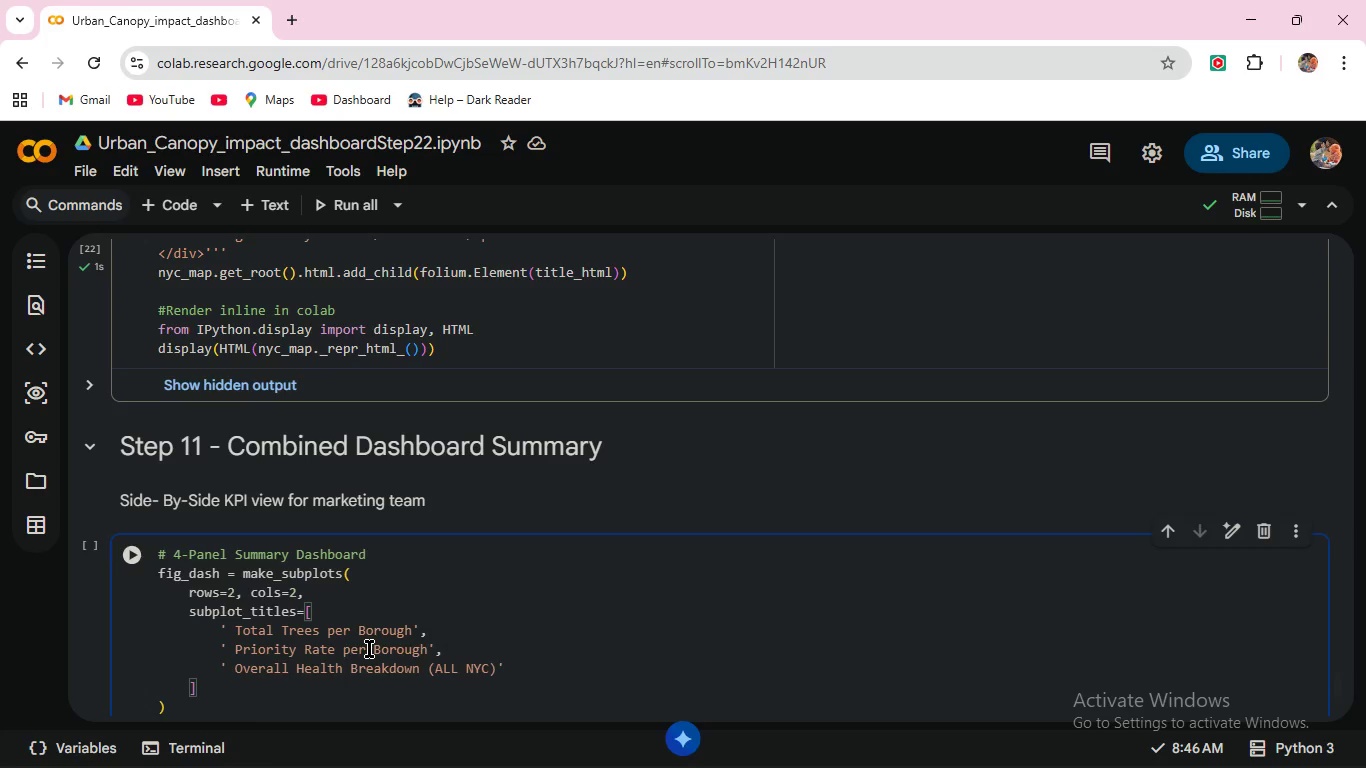 
key(ArrowRight)
 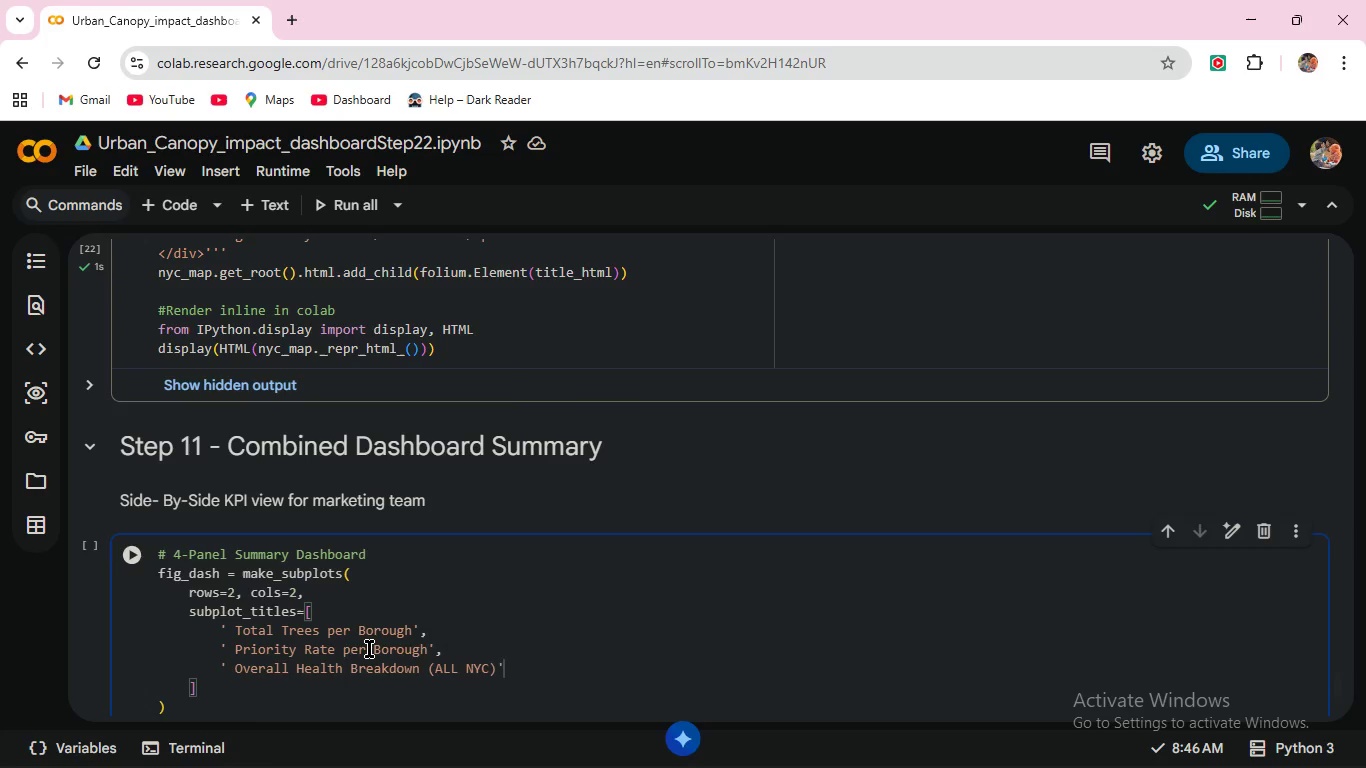 
key(Comma)
 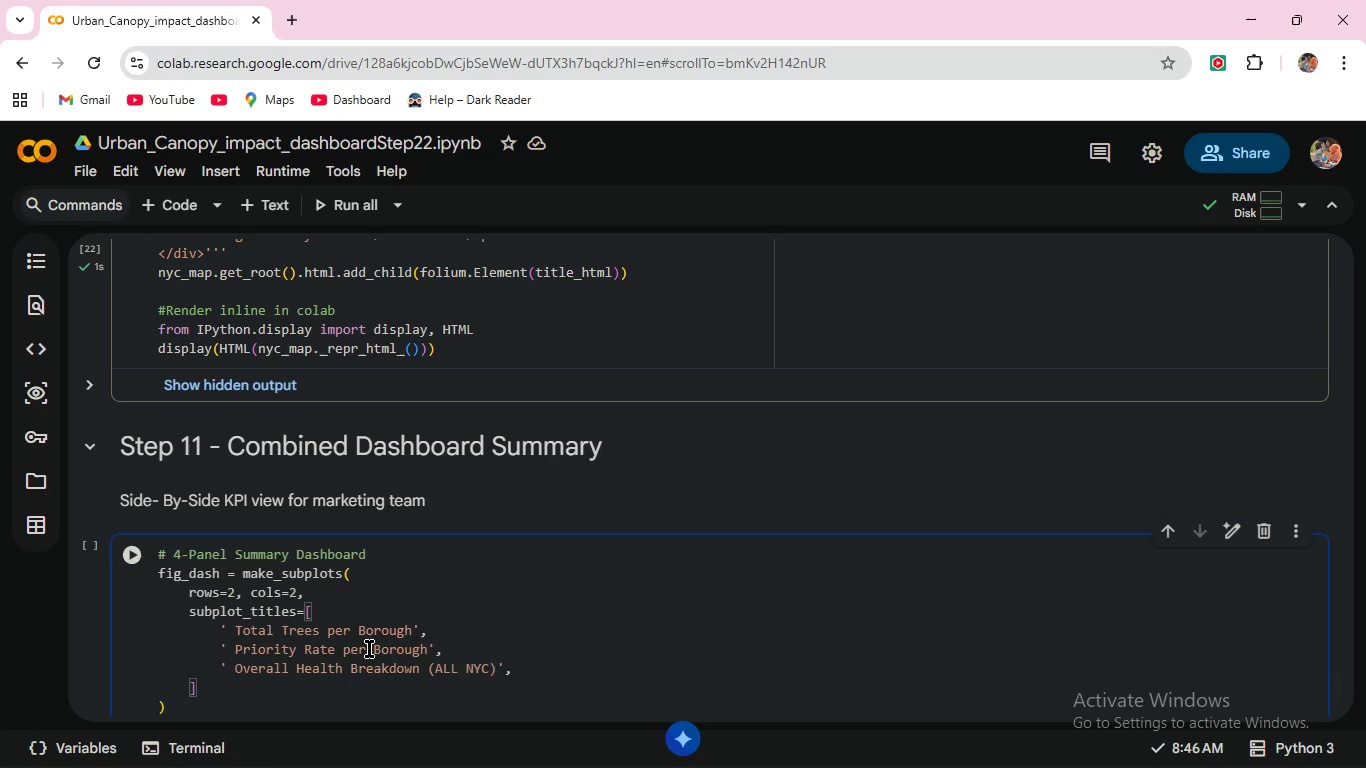 
key(Enter)
 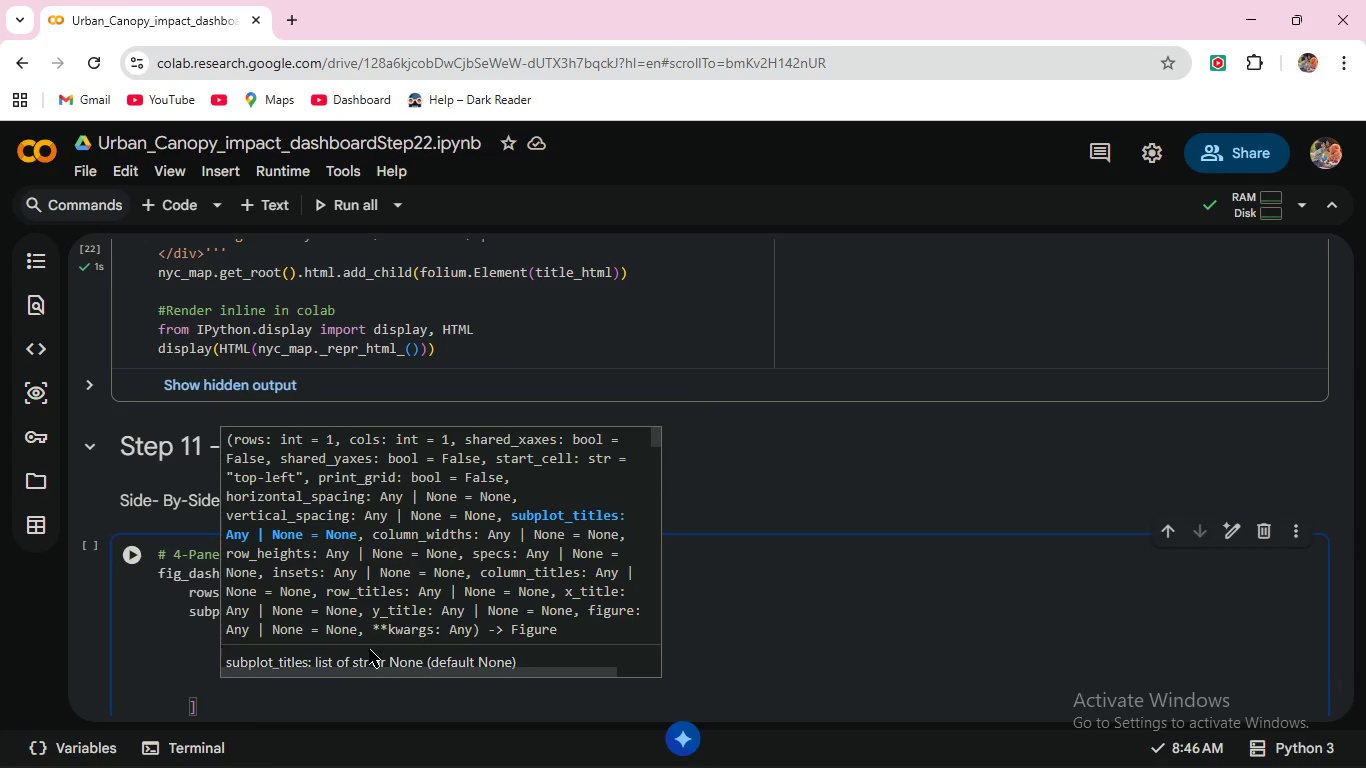 
type(' Top 10 Priority Nei)
 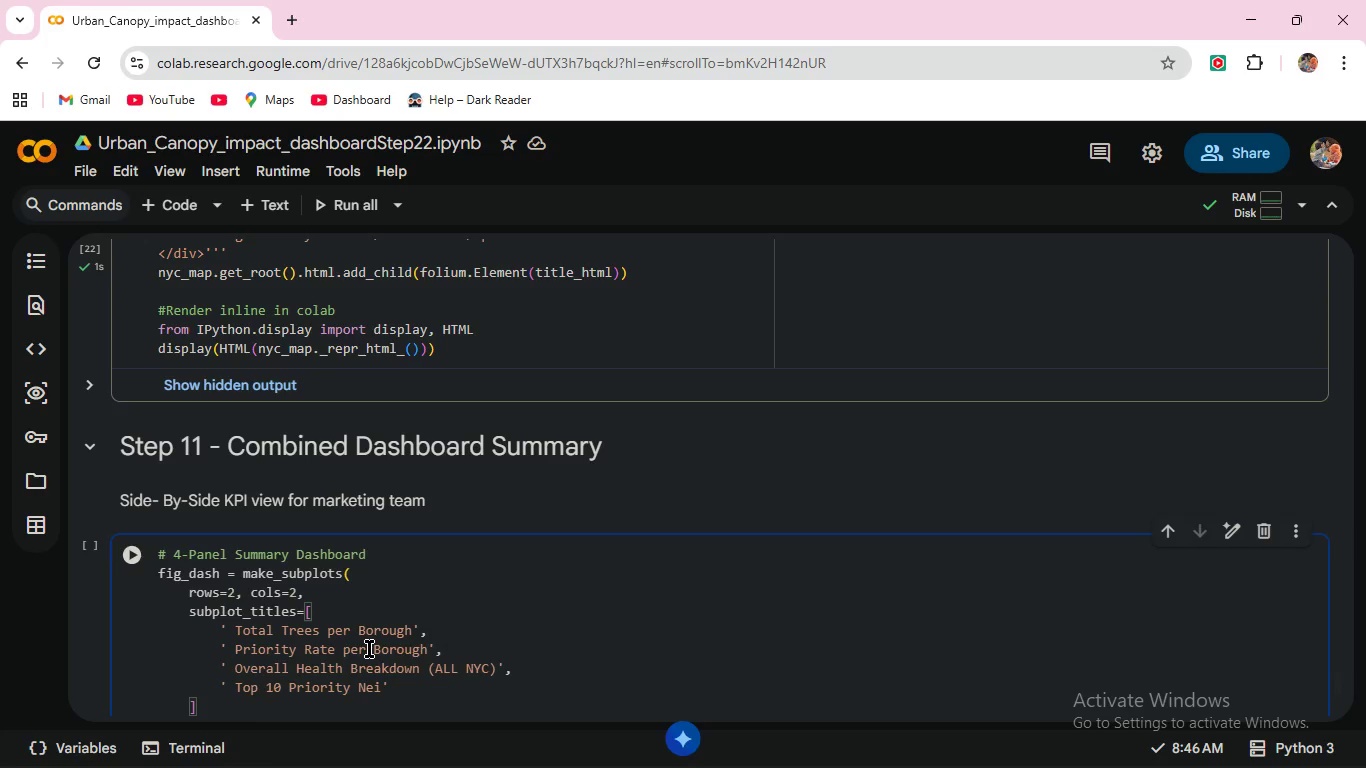 
type(ghbourhoods)
 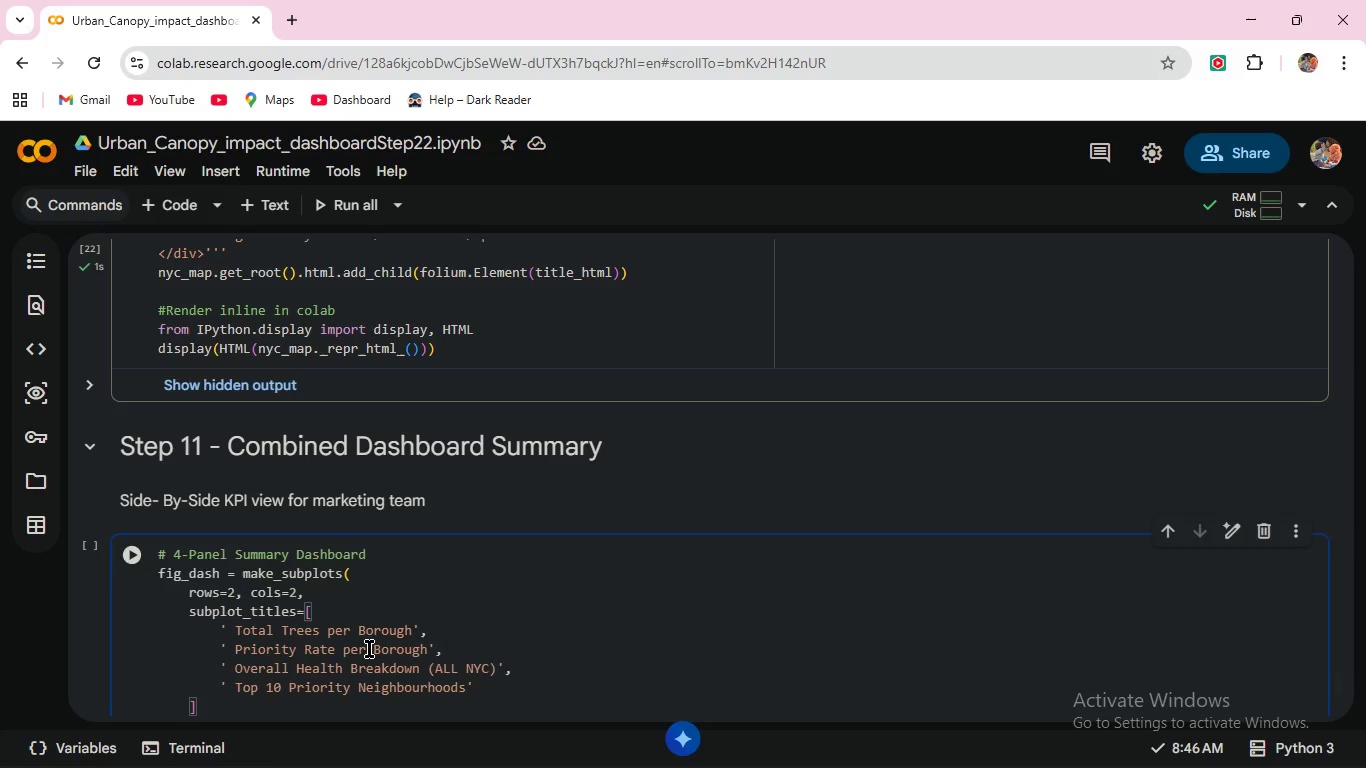 
wait(8.39)
 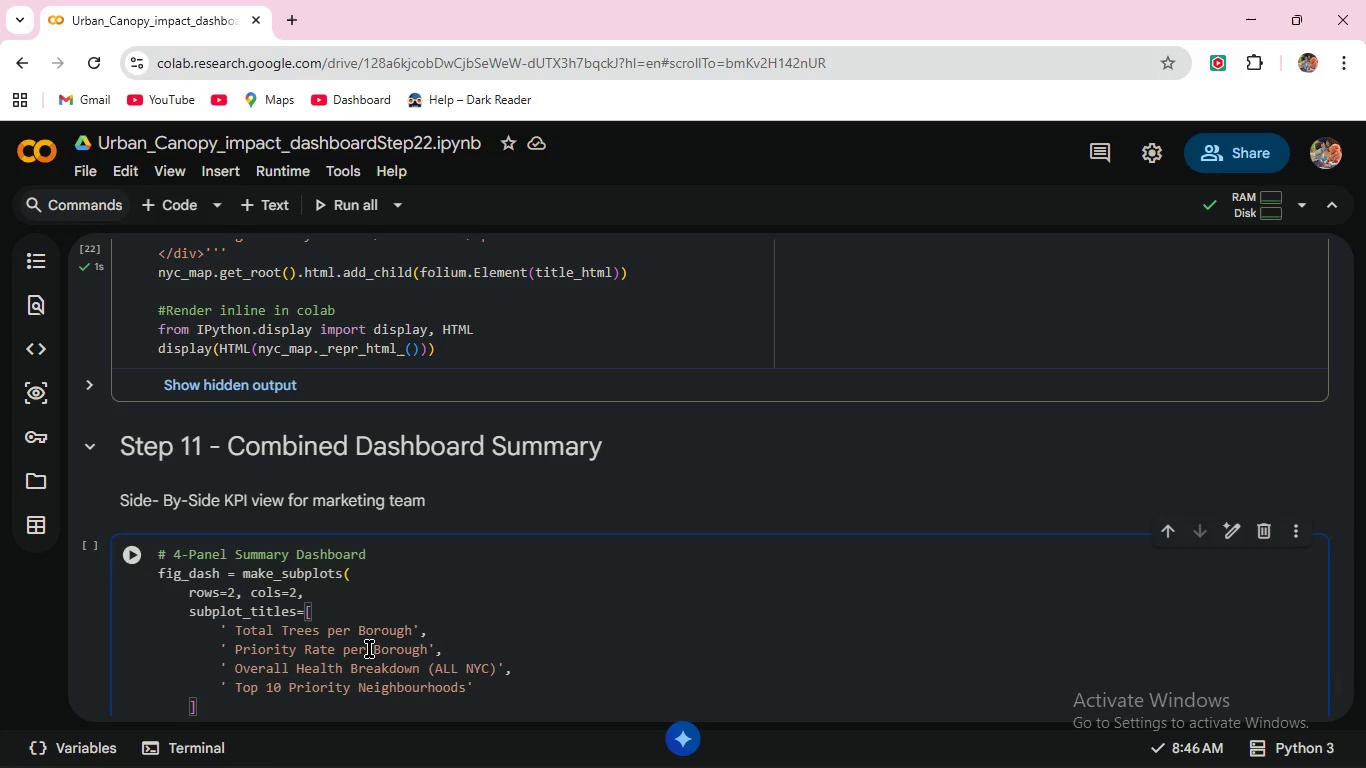 
left_click([205, 704])
 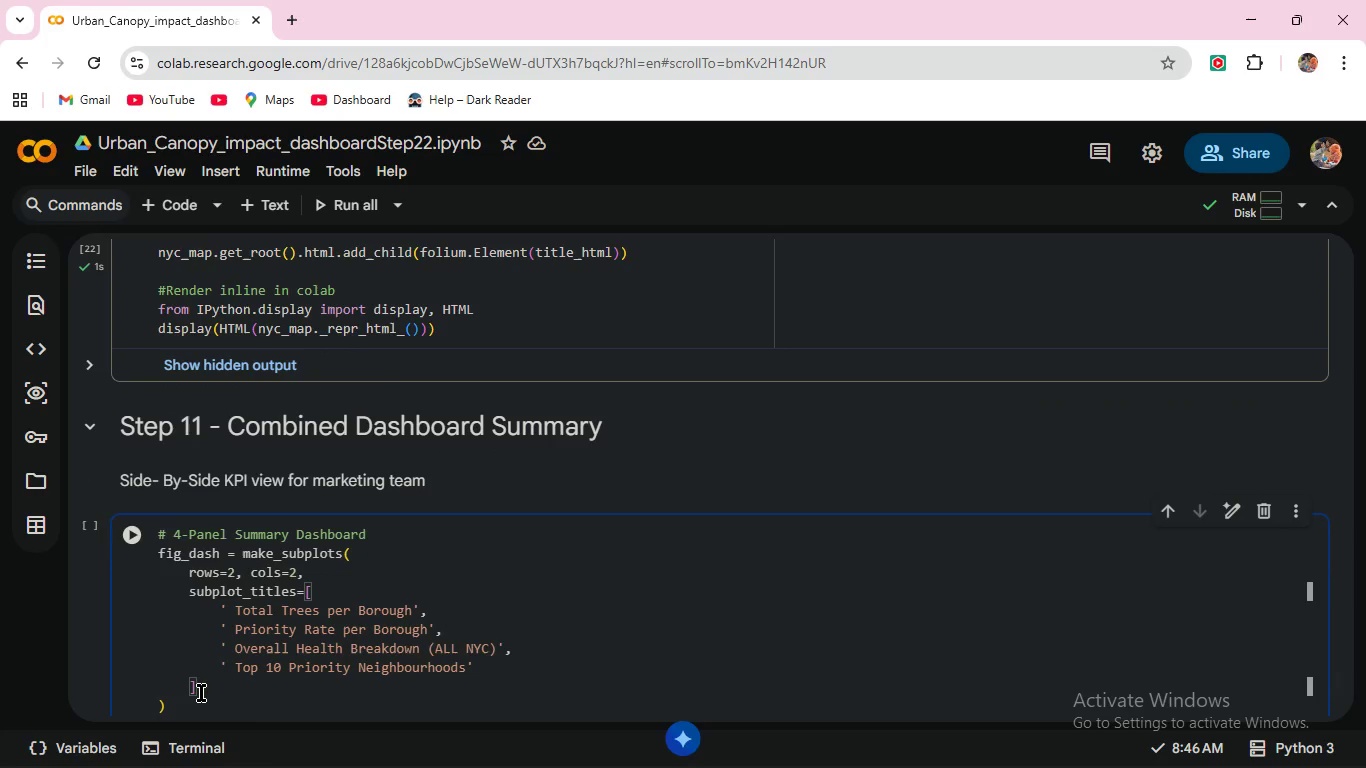 
left_click([201, 692])
 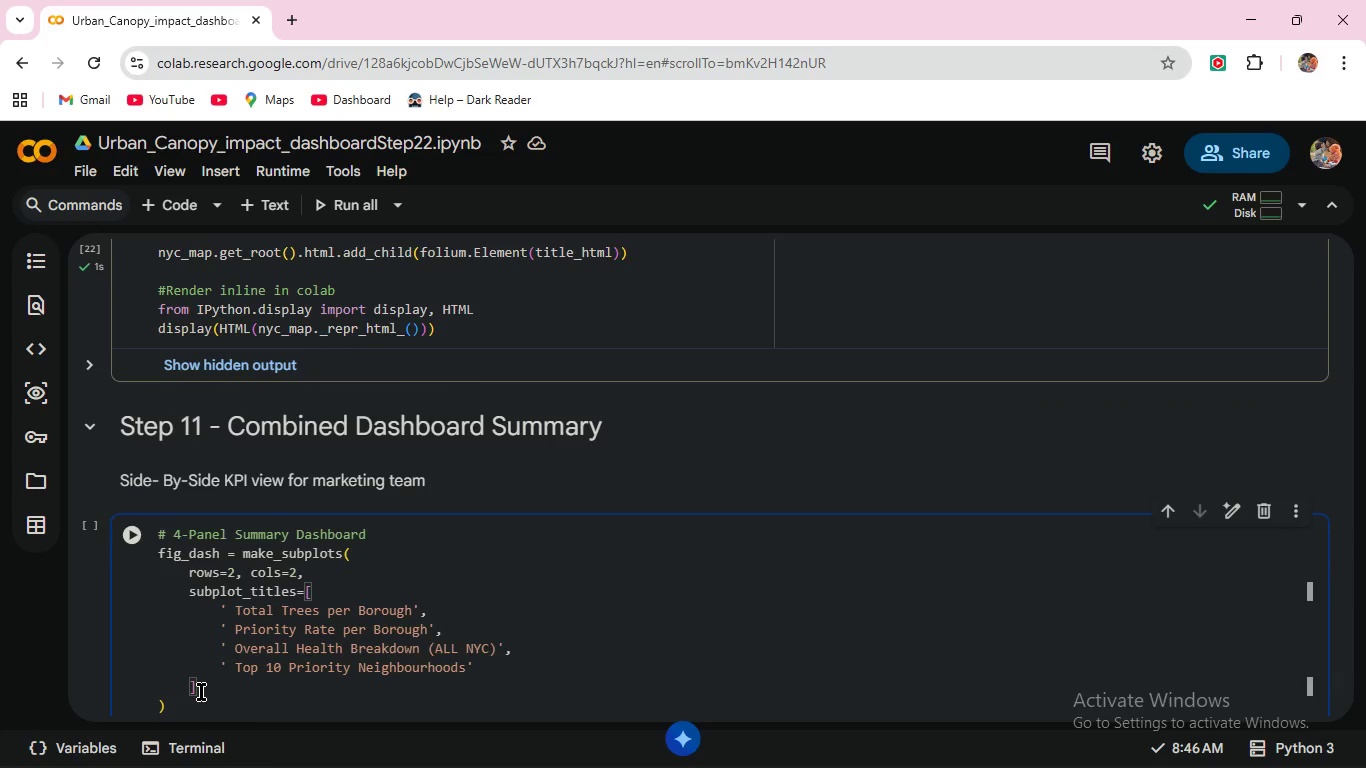 
key(Comma)
 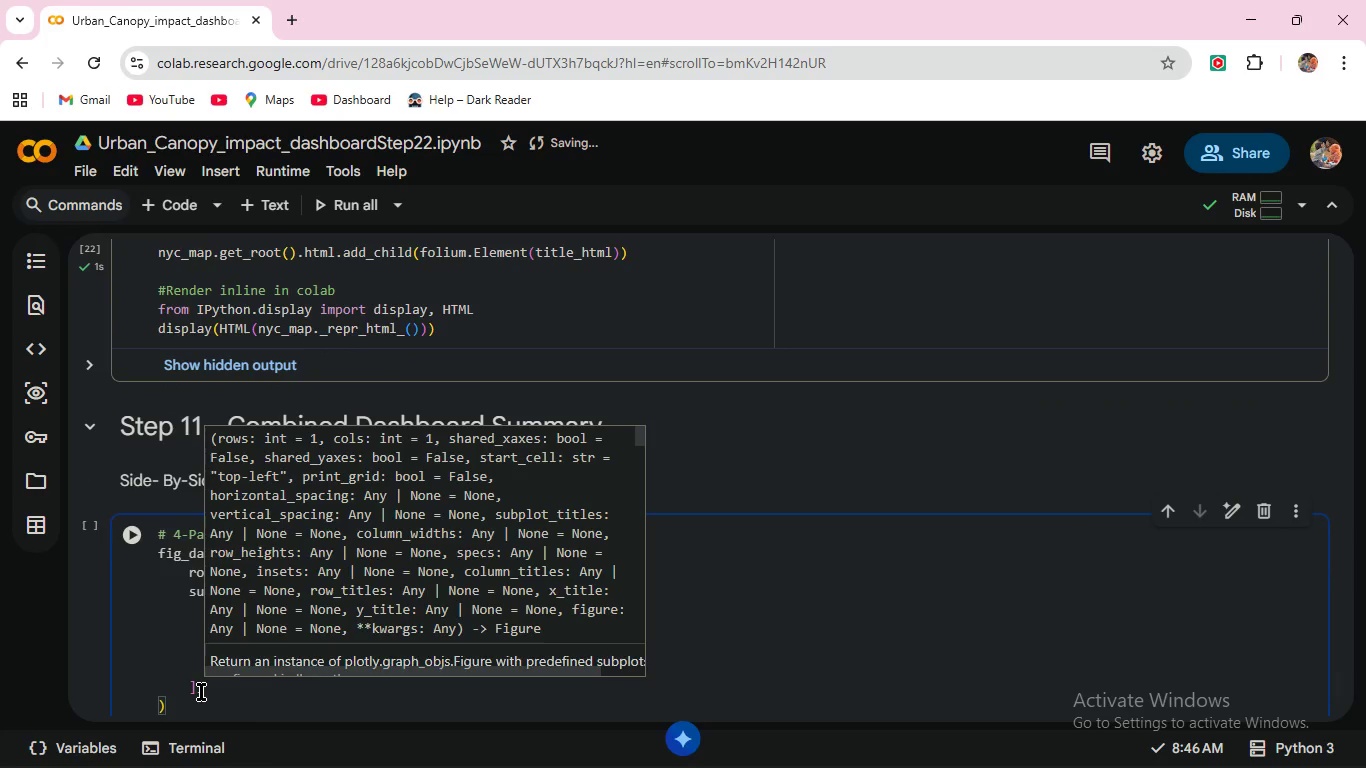 
key(Enter)
 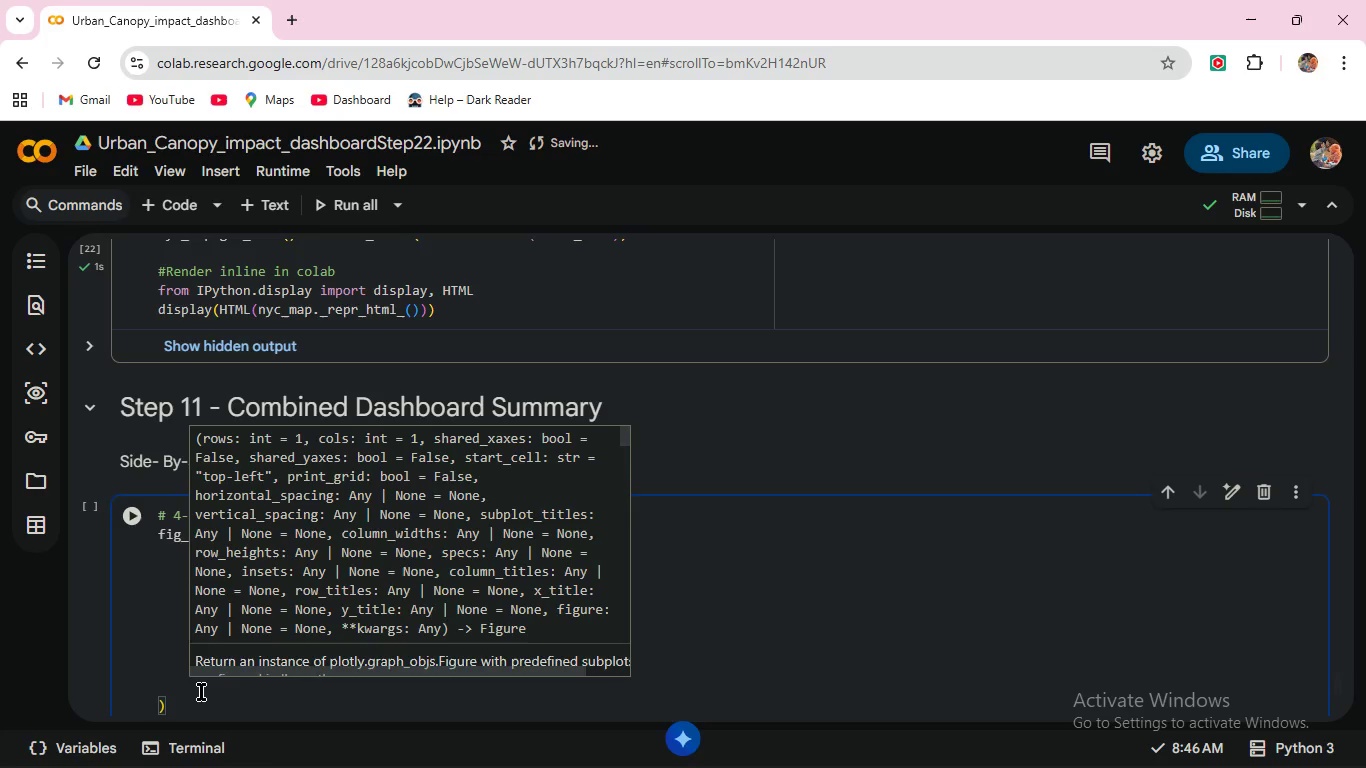 
type(specs=[)
 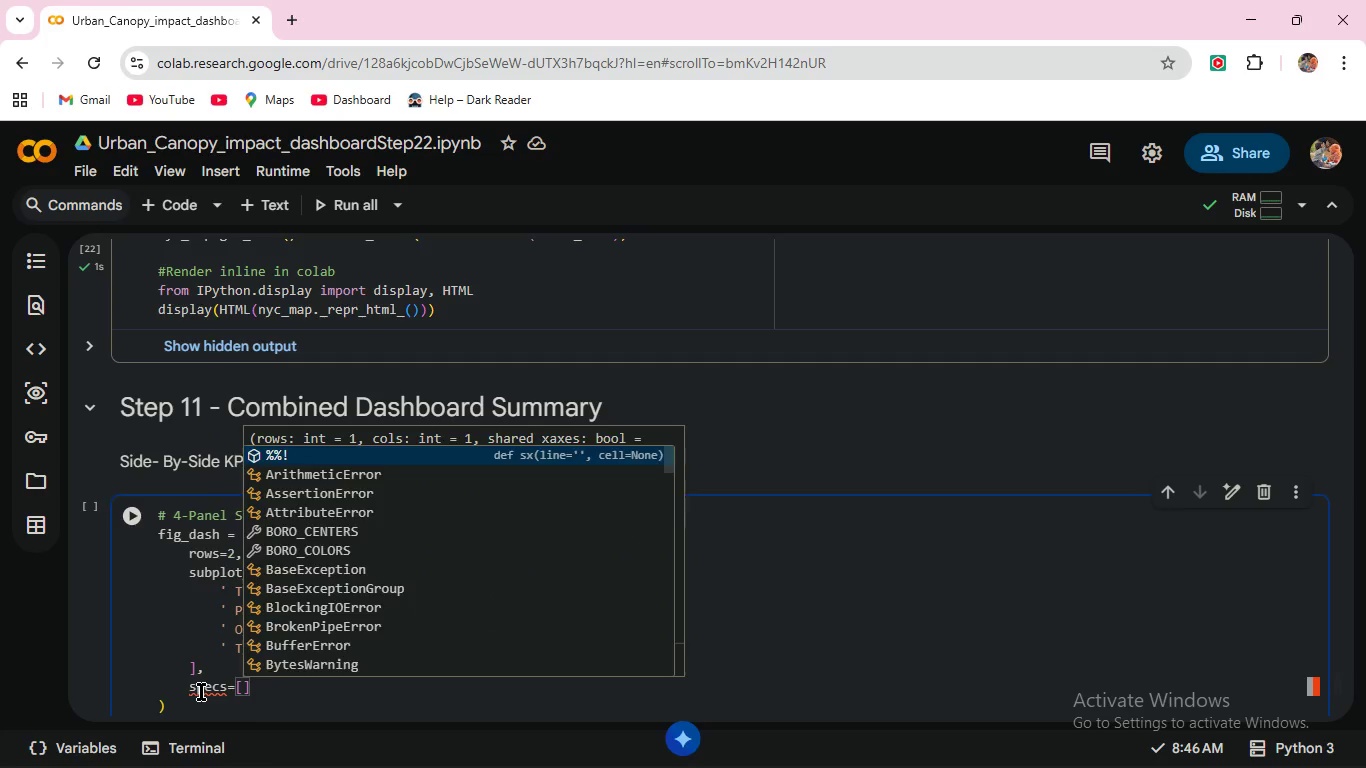 
key(Enter)
 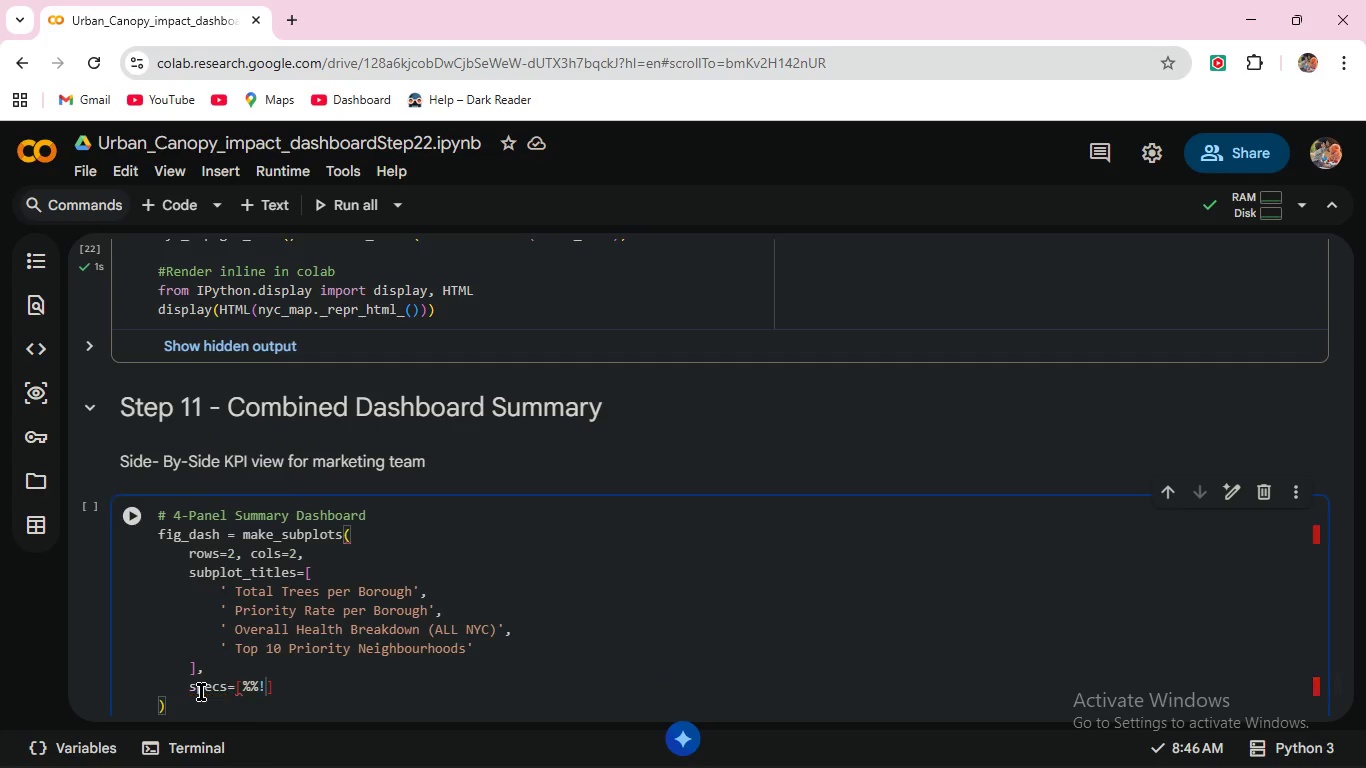 
key(Backspace)
 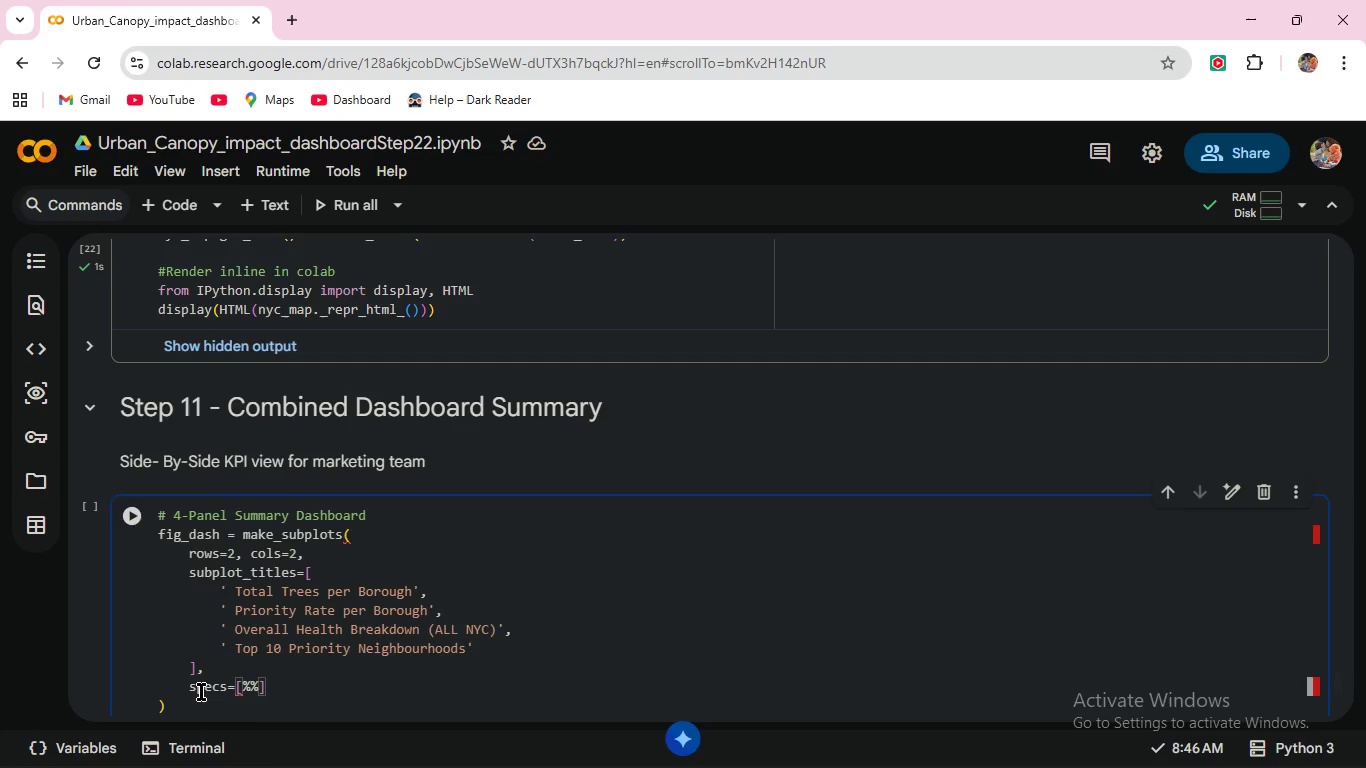 
key(Backspace)
 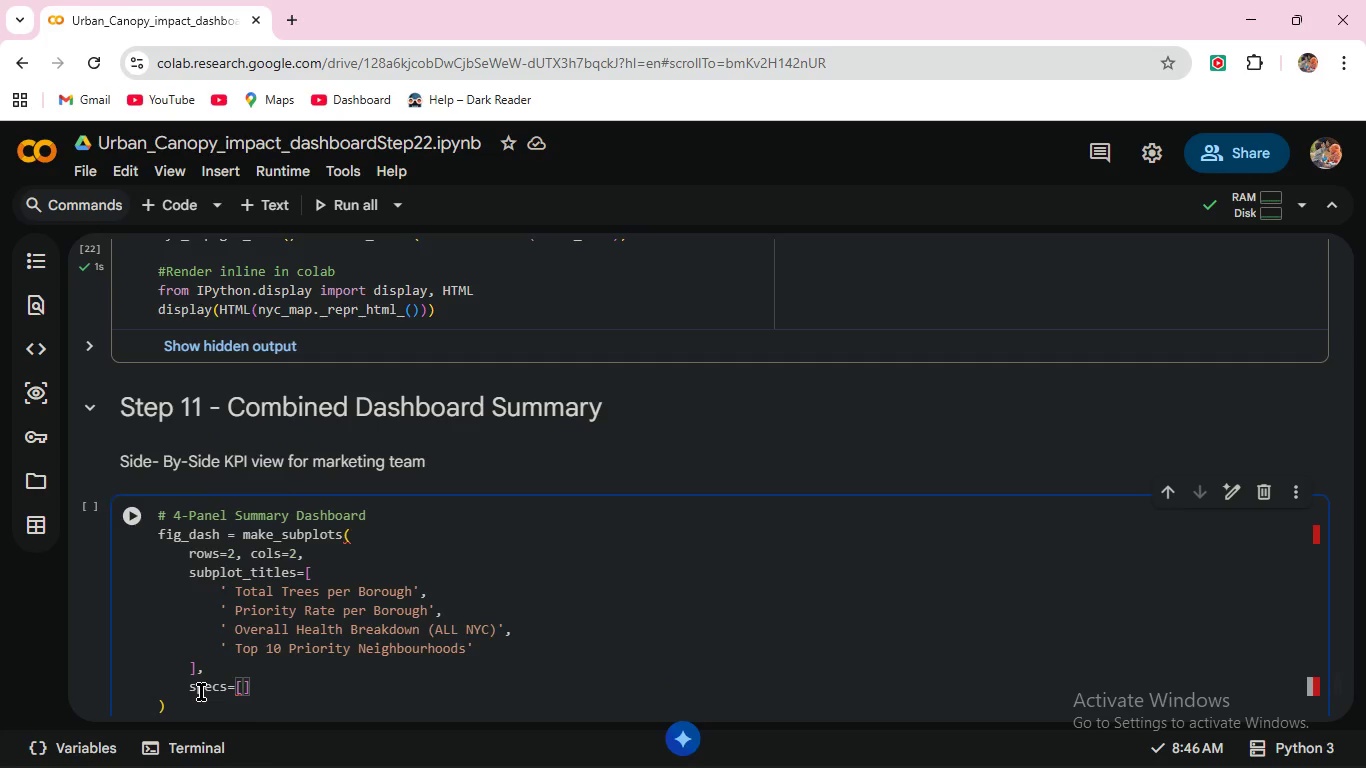 
key(Backspace)
 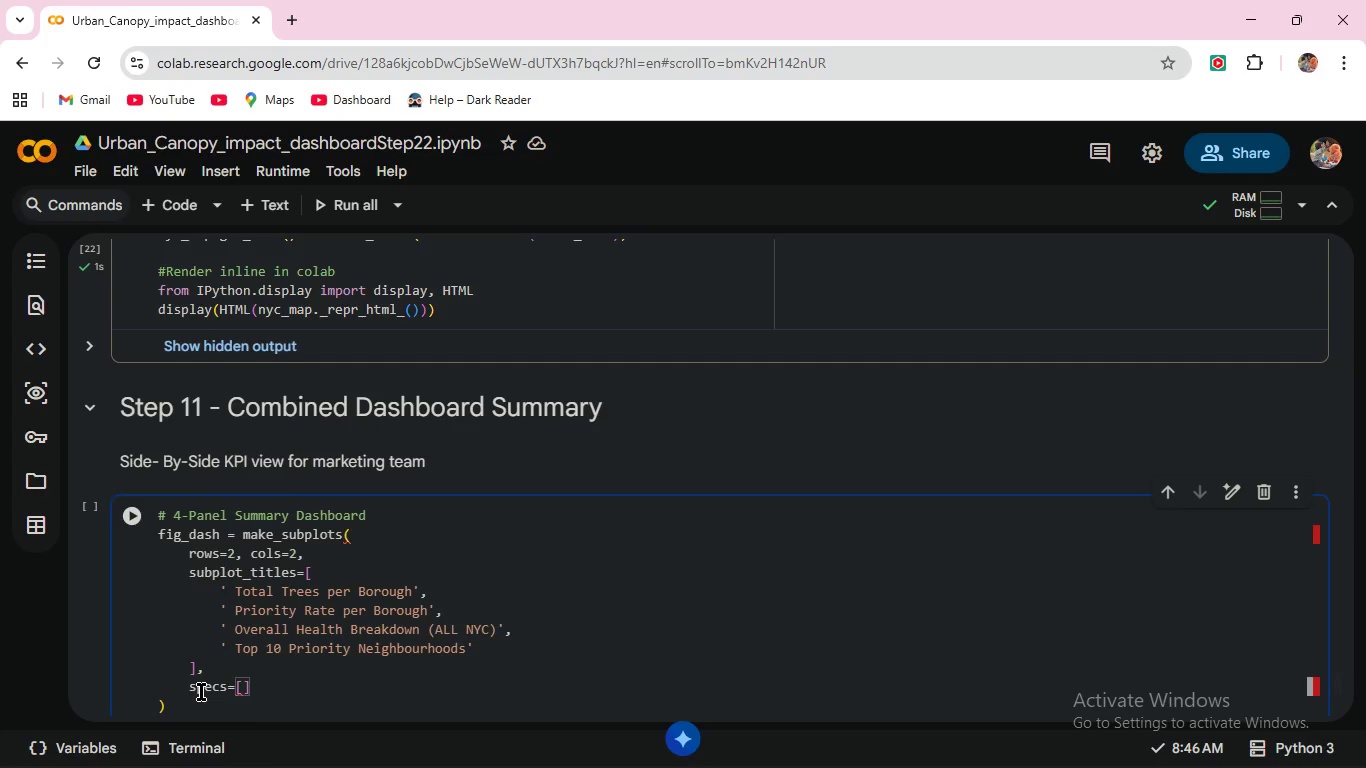 
key(Enter)
 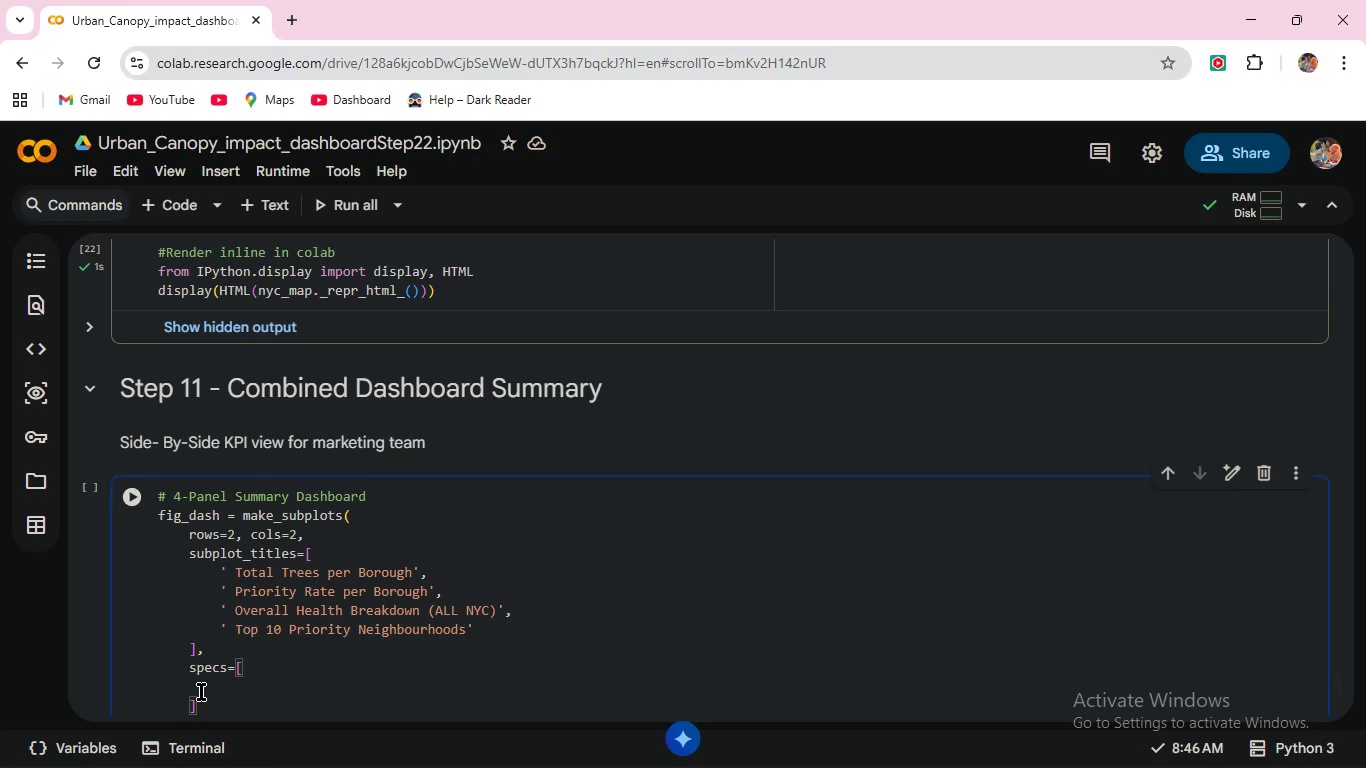 
type( )
key(Backspace)
type([{'type)
 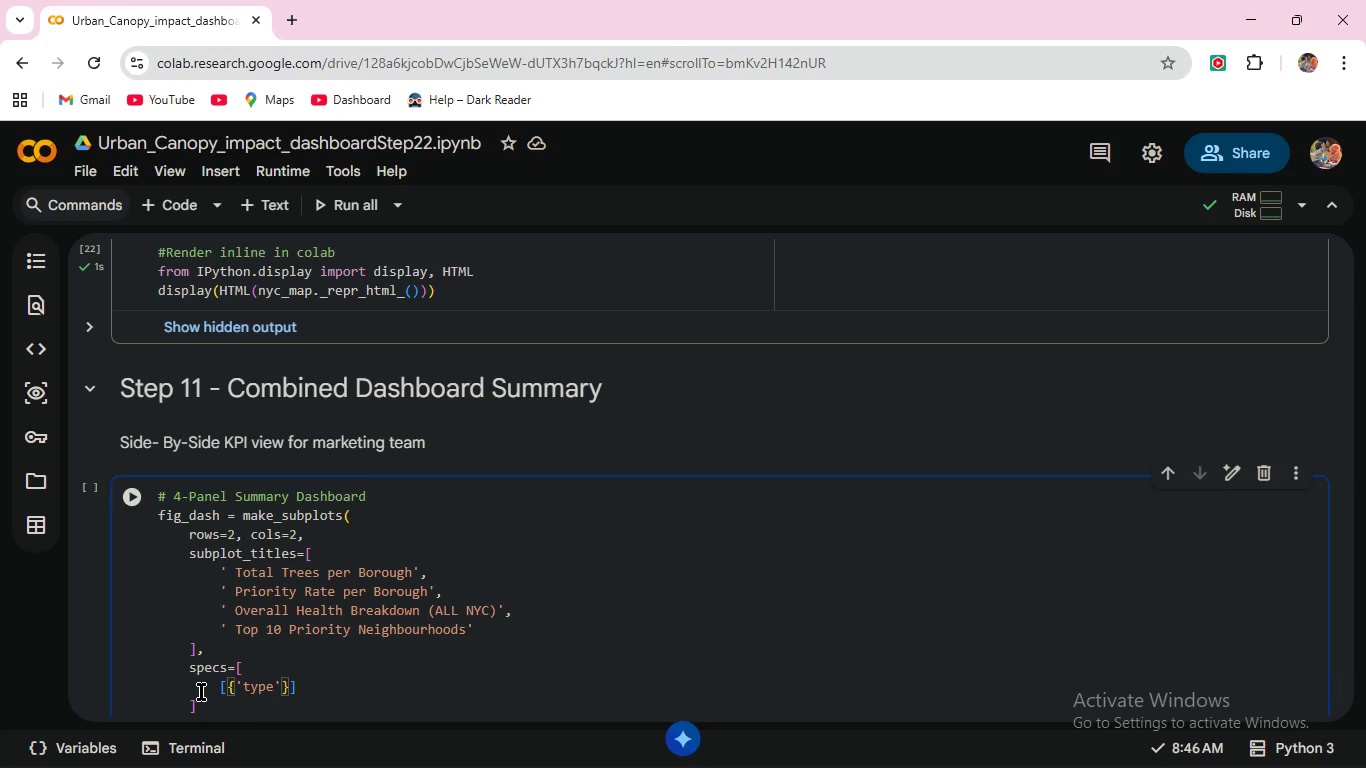 
key(ArrowRight)
 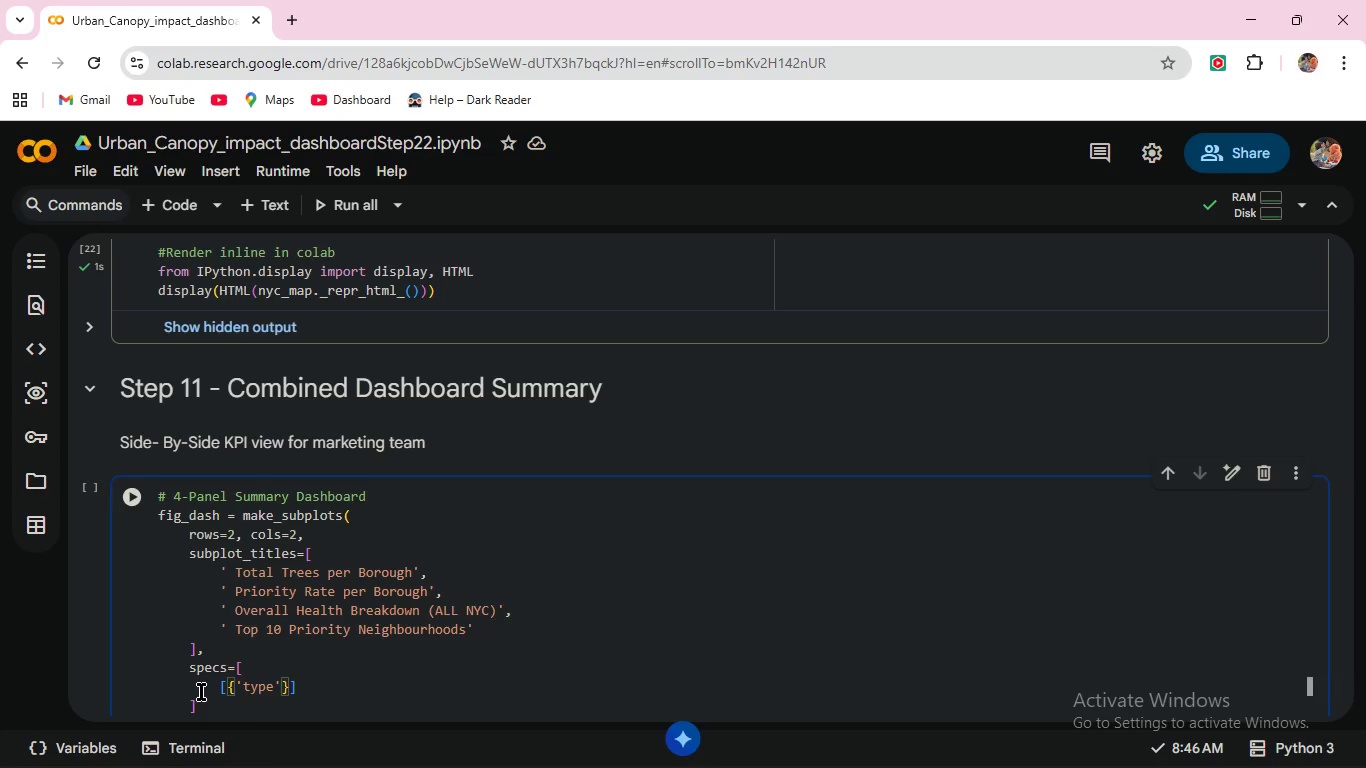 
type(: 'bar)
 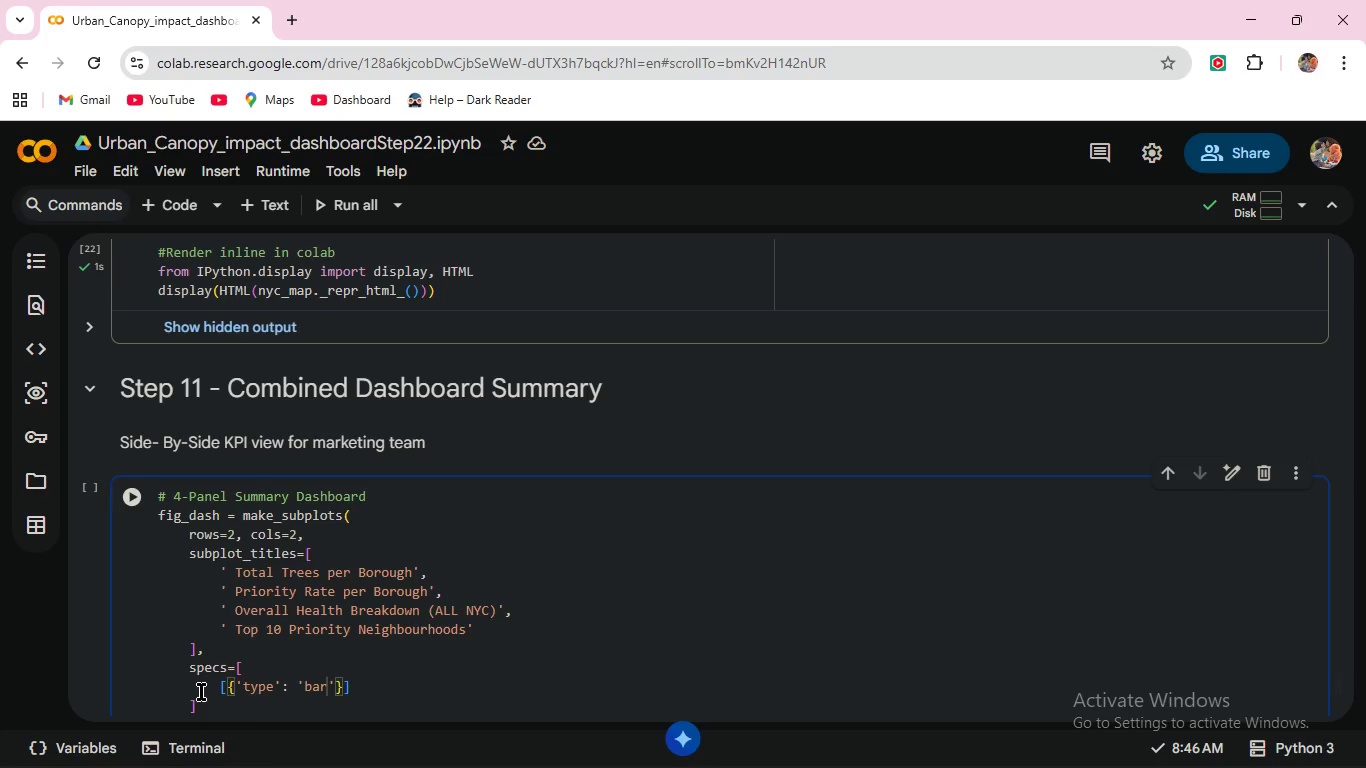 
key(ArrowRight)
 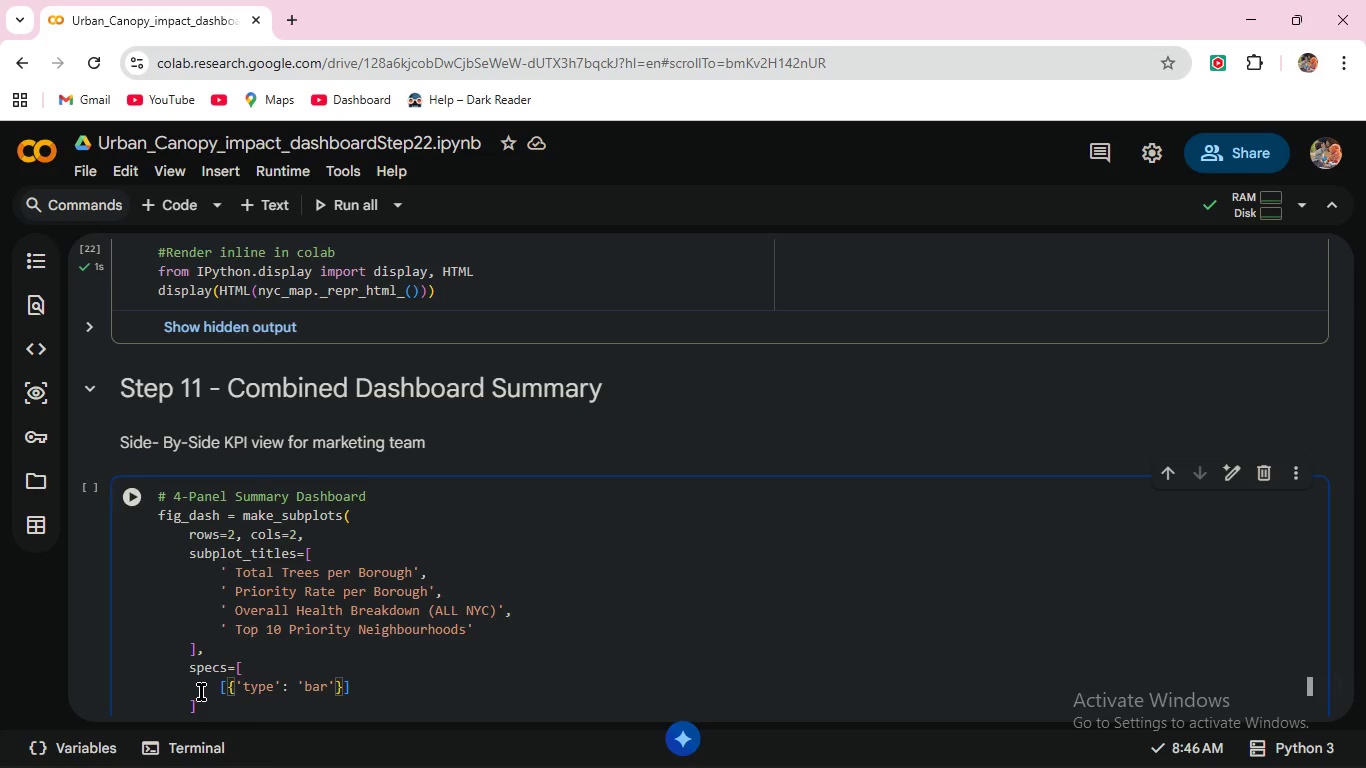 
key(ArrowRight)
 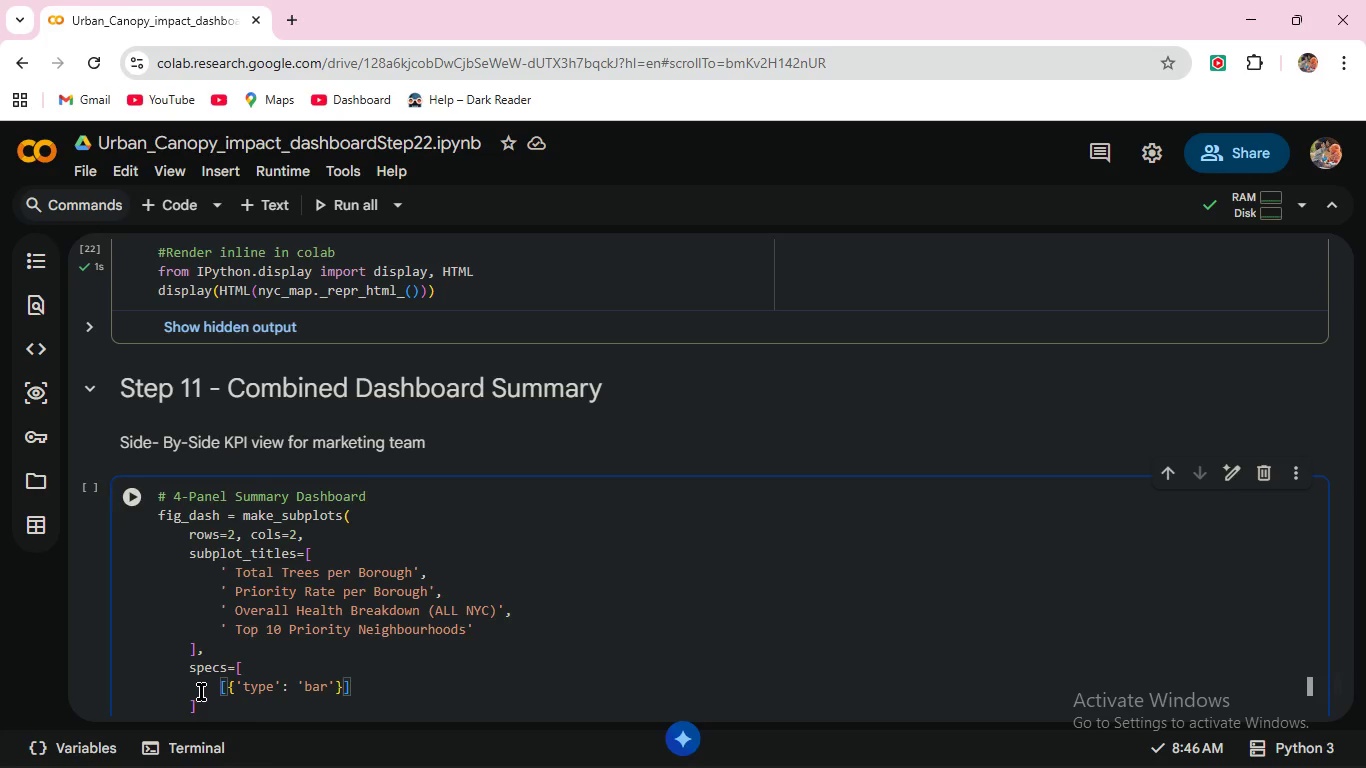 
type(, {'type)
 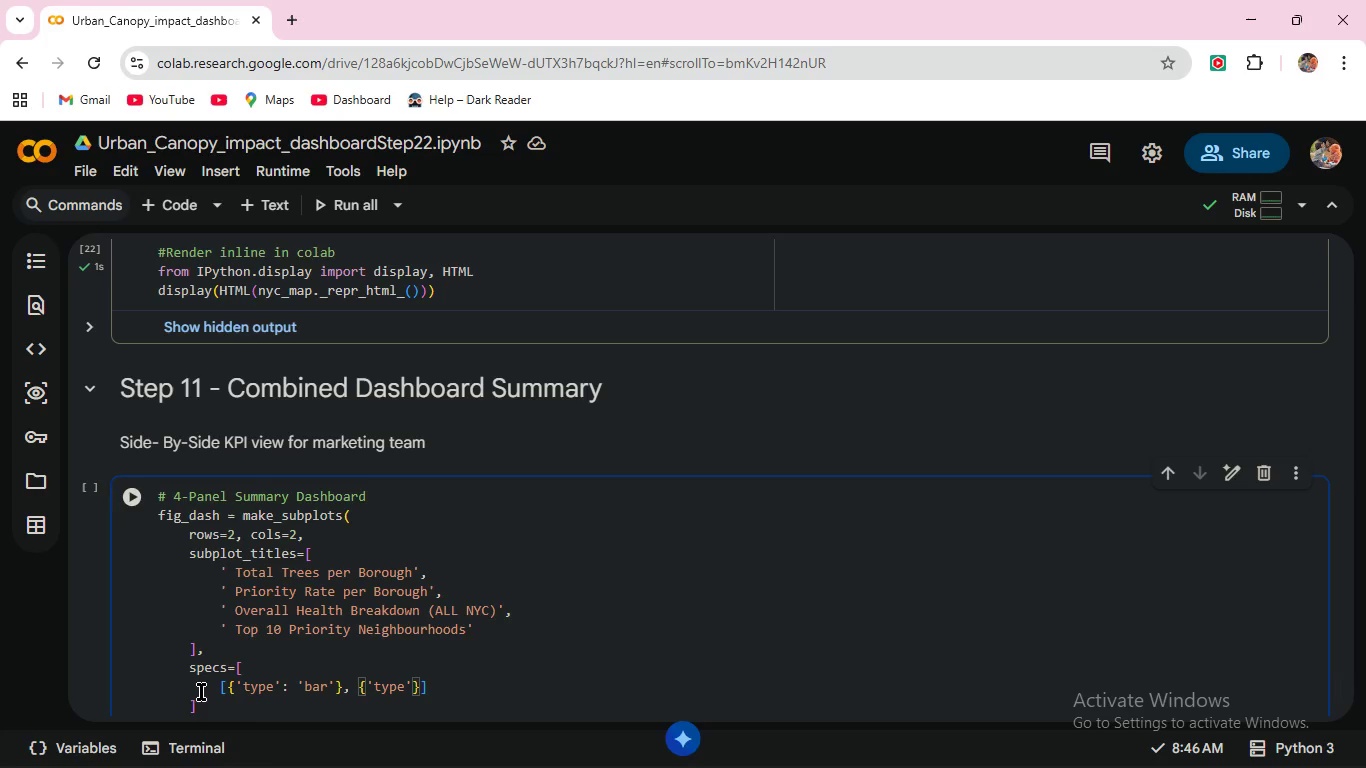 
key(ArrowRight)
 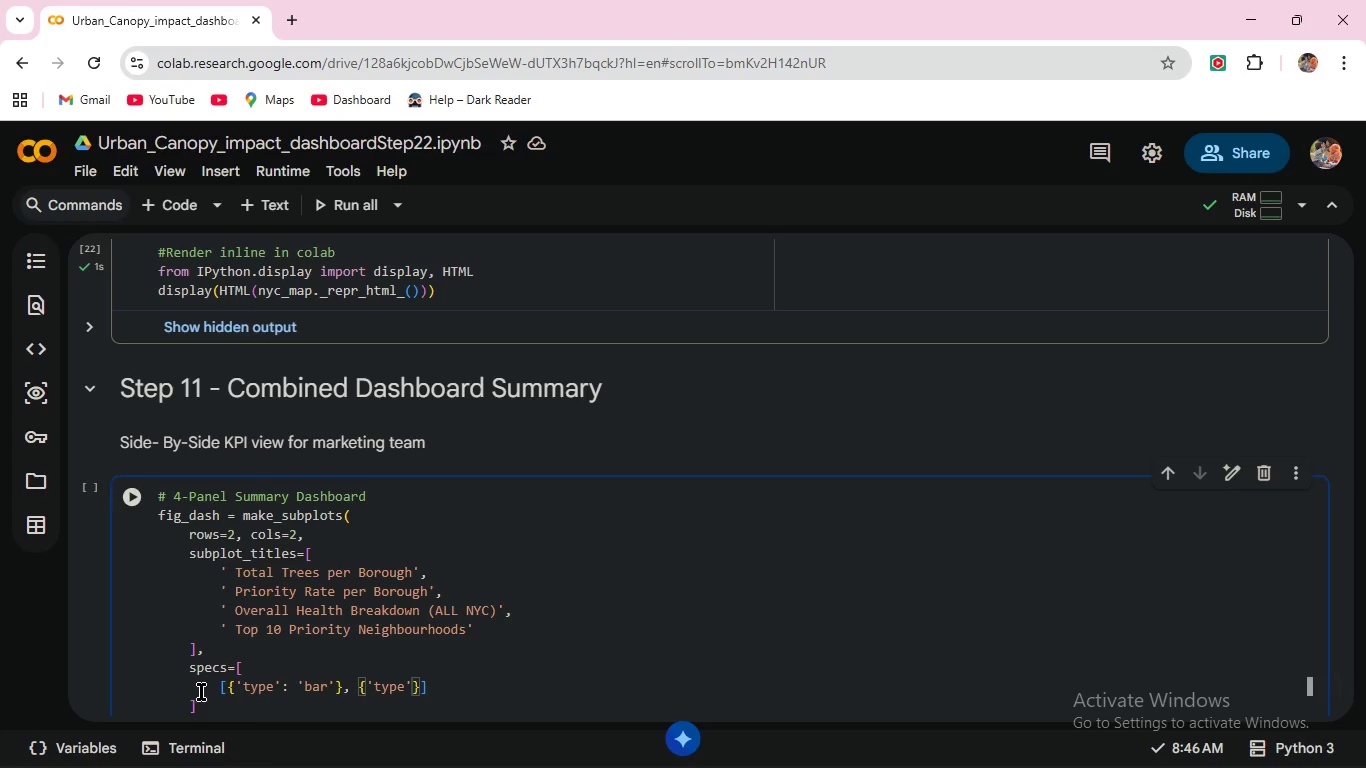 
type(: 'bar)
 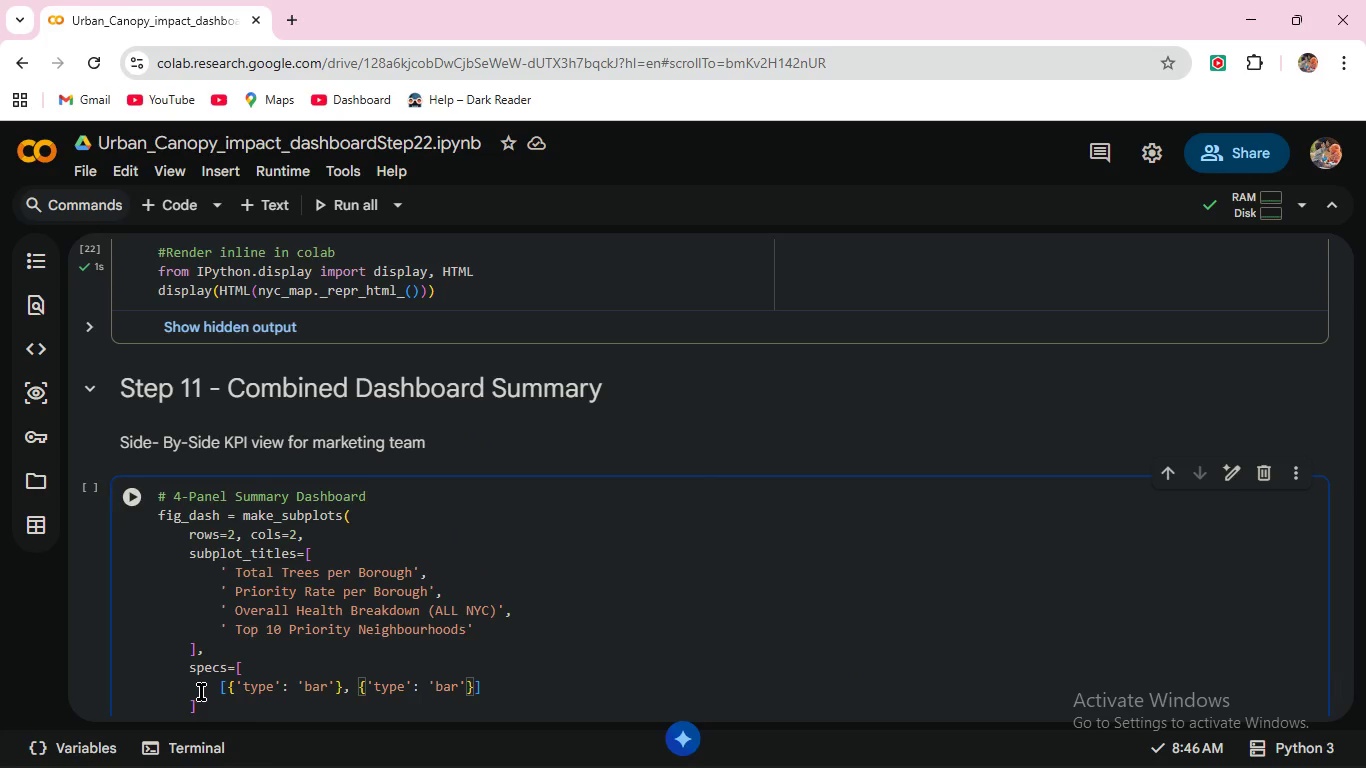 
key(ArrowRight)
 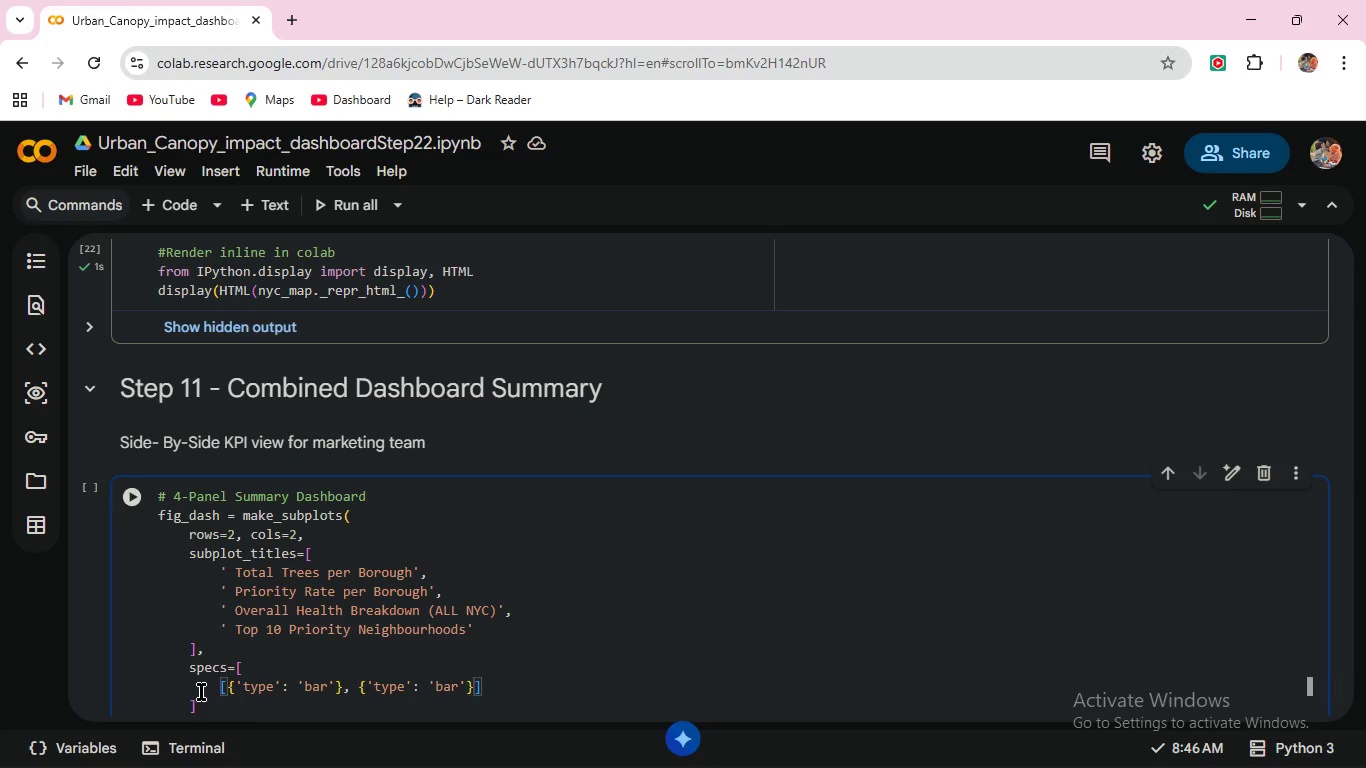 
key(ArrowRight)
 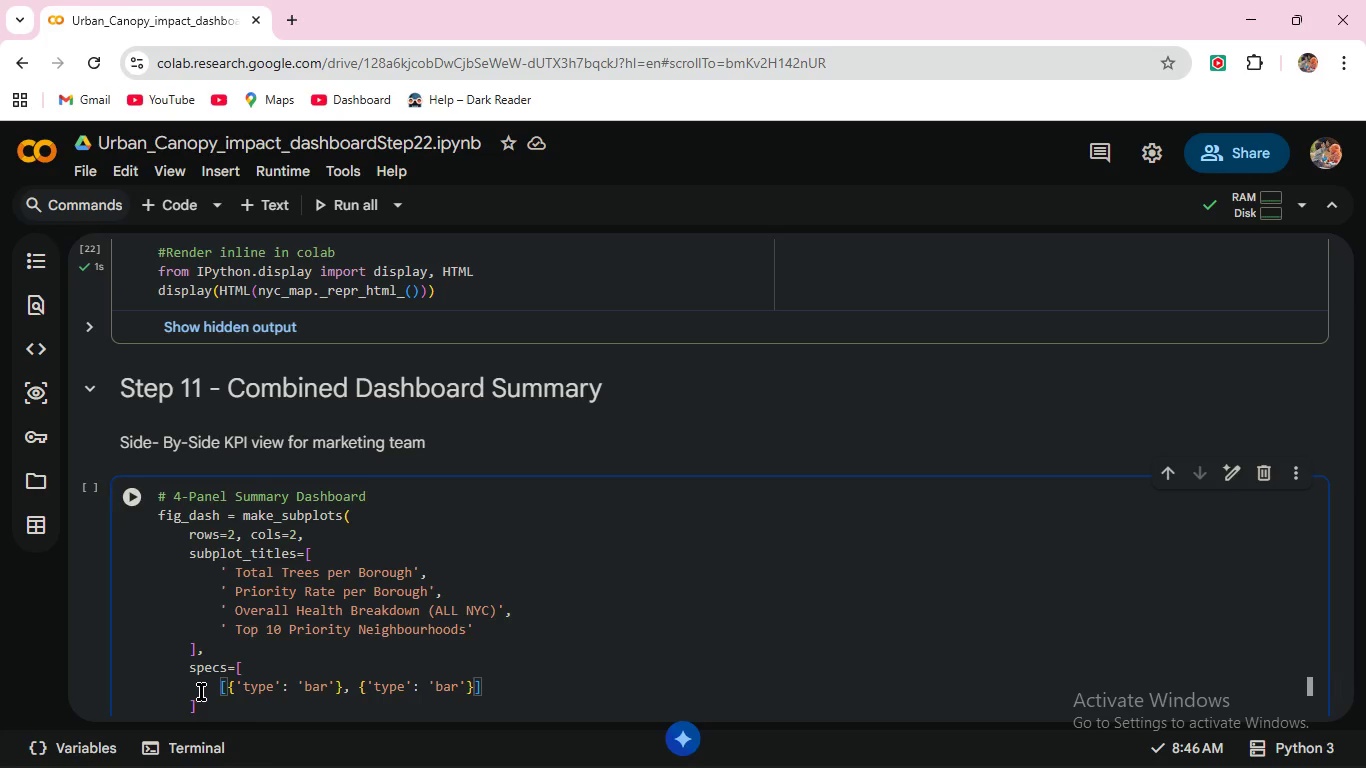 
key(ArrowRight)
 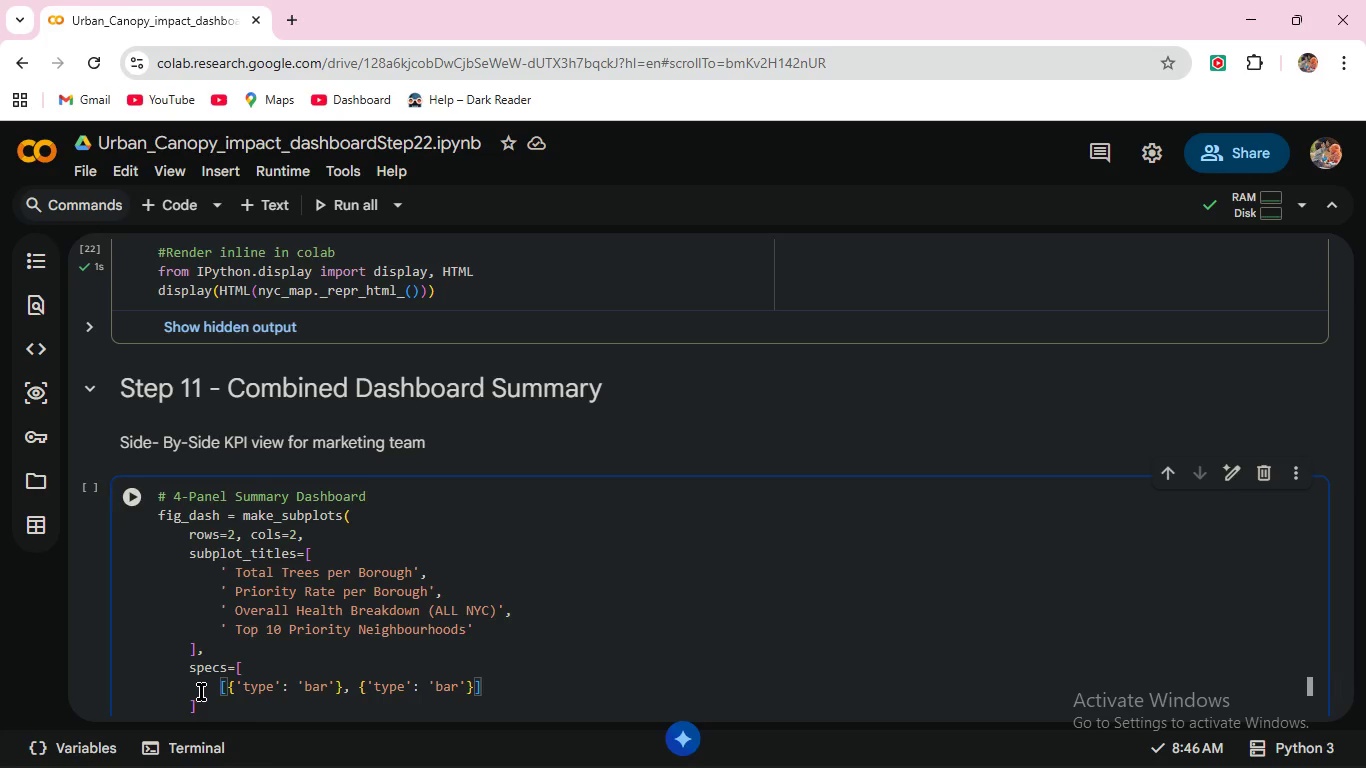 
key(ArrowRight)
 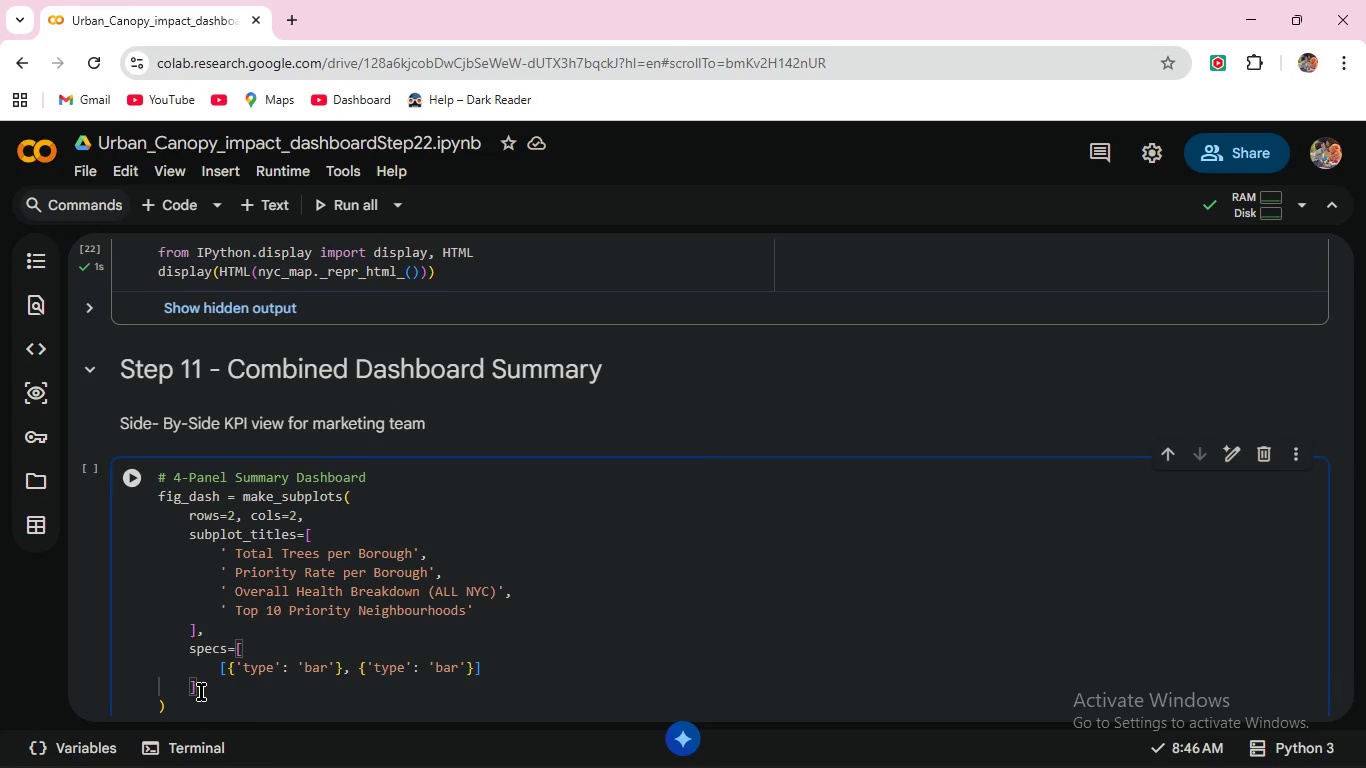 
key(Backspace)
 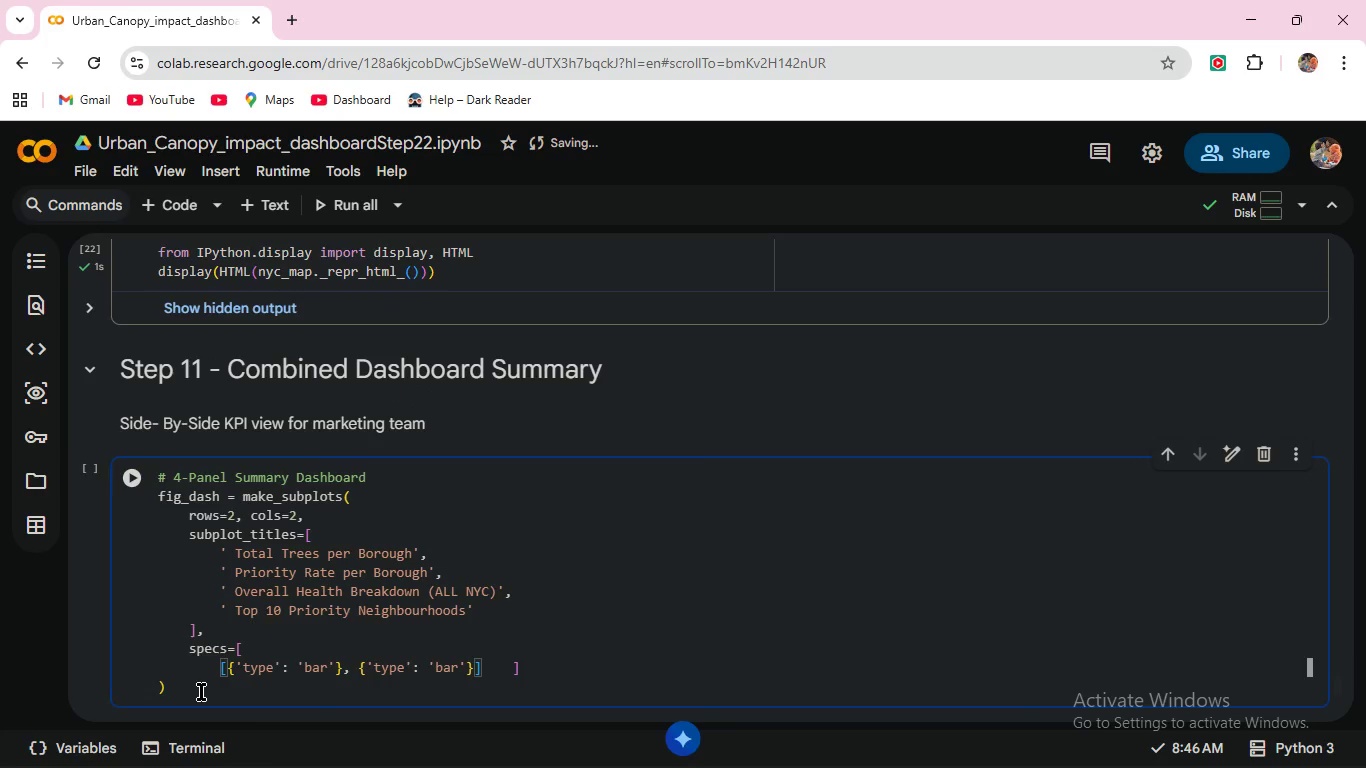 
key(Comma)
 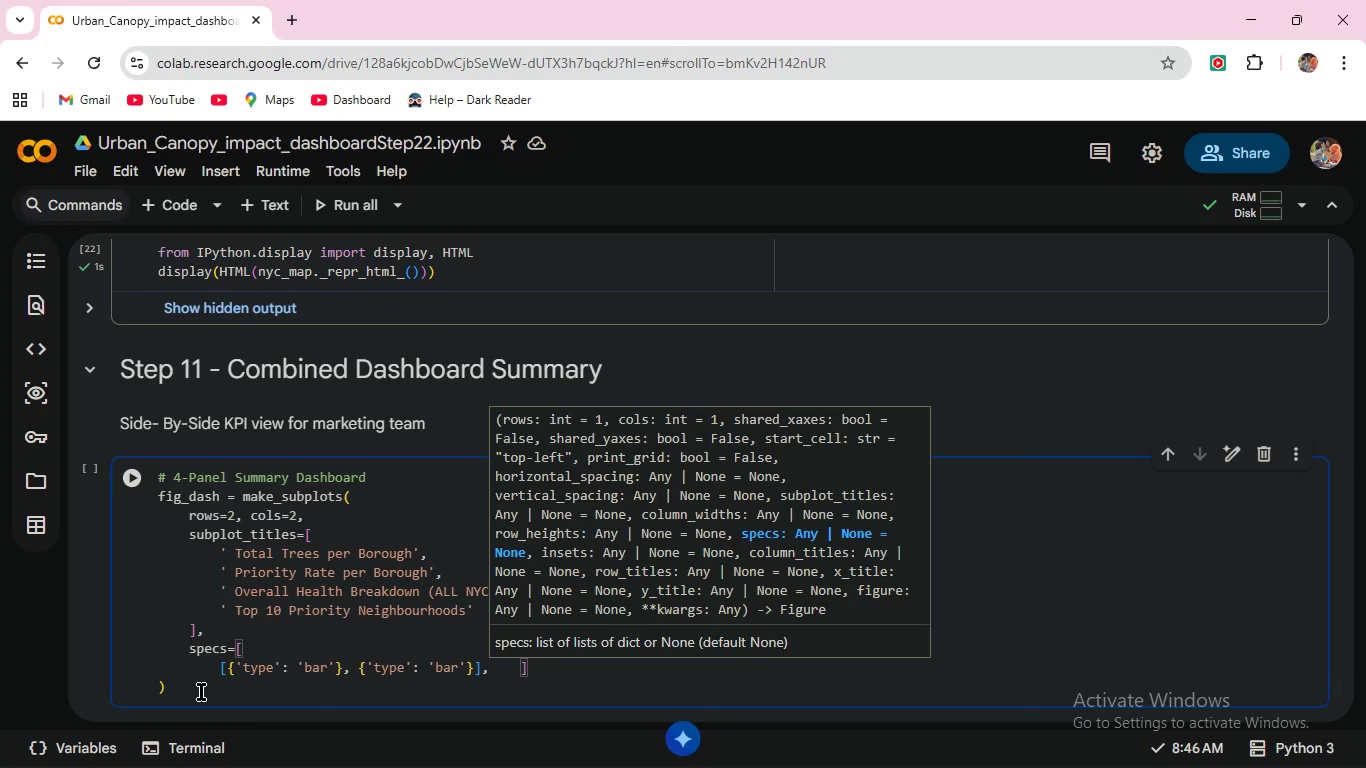 
key(Enter)
 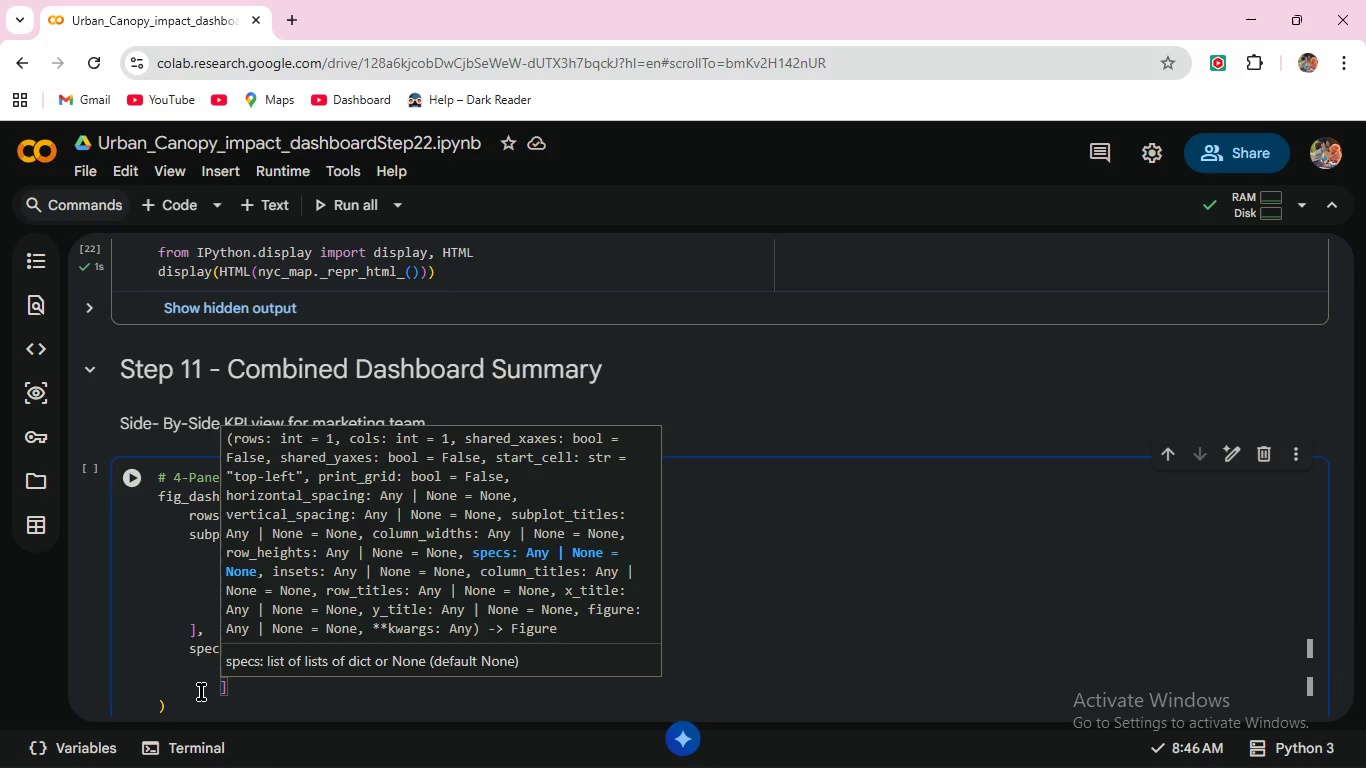 
type([{'type)
 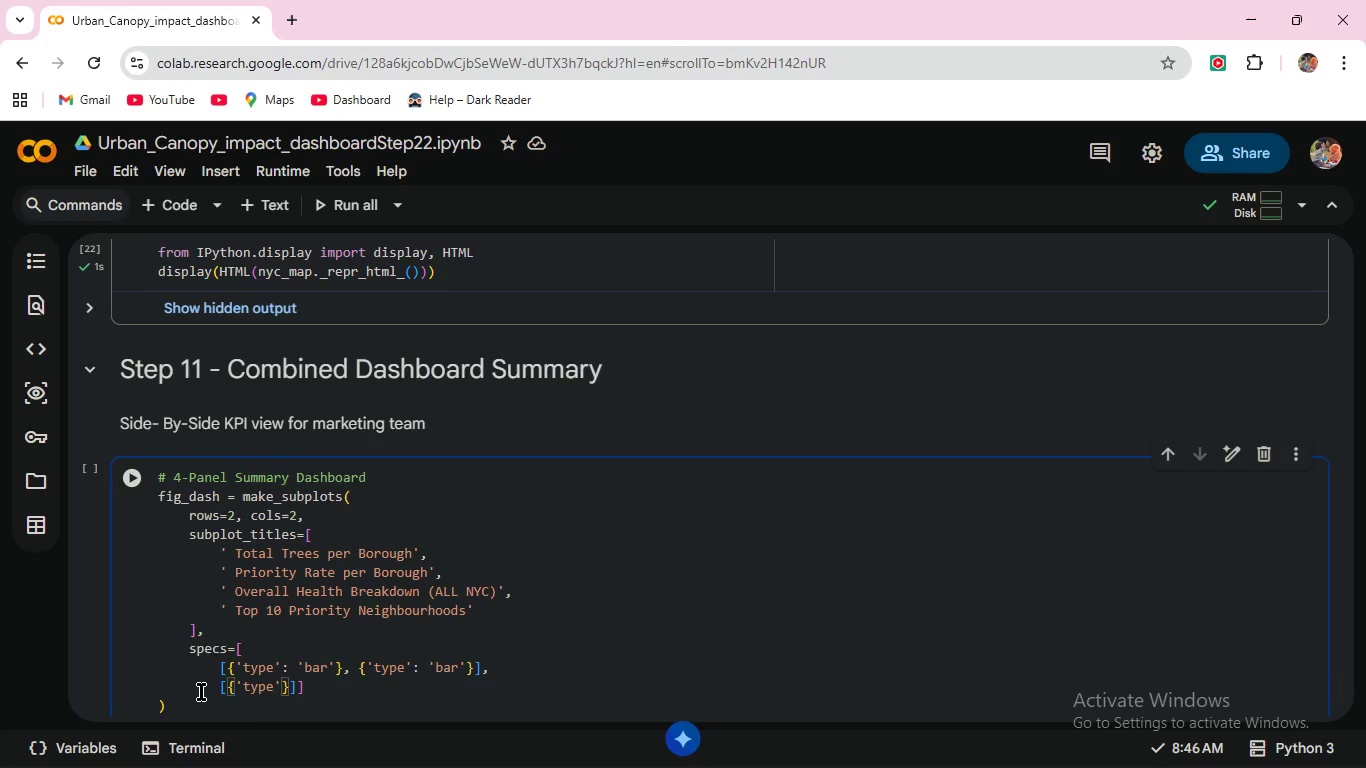 
key(ArrowRight)
 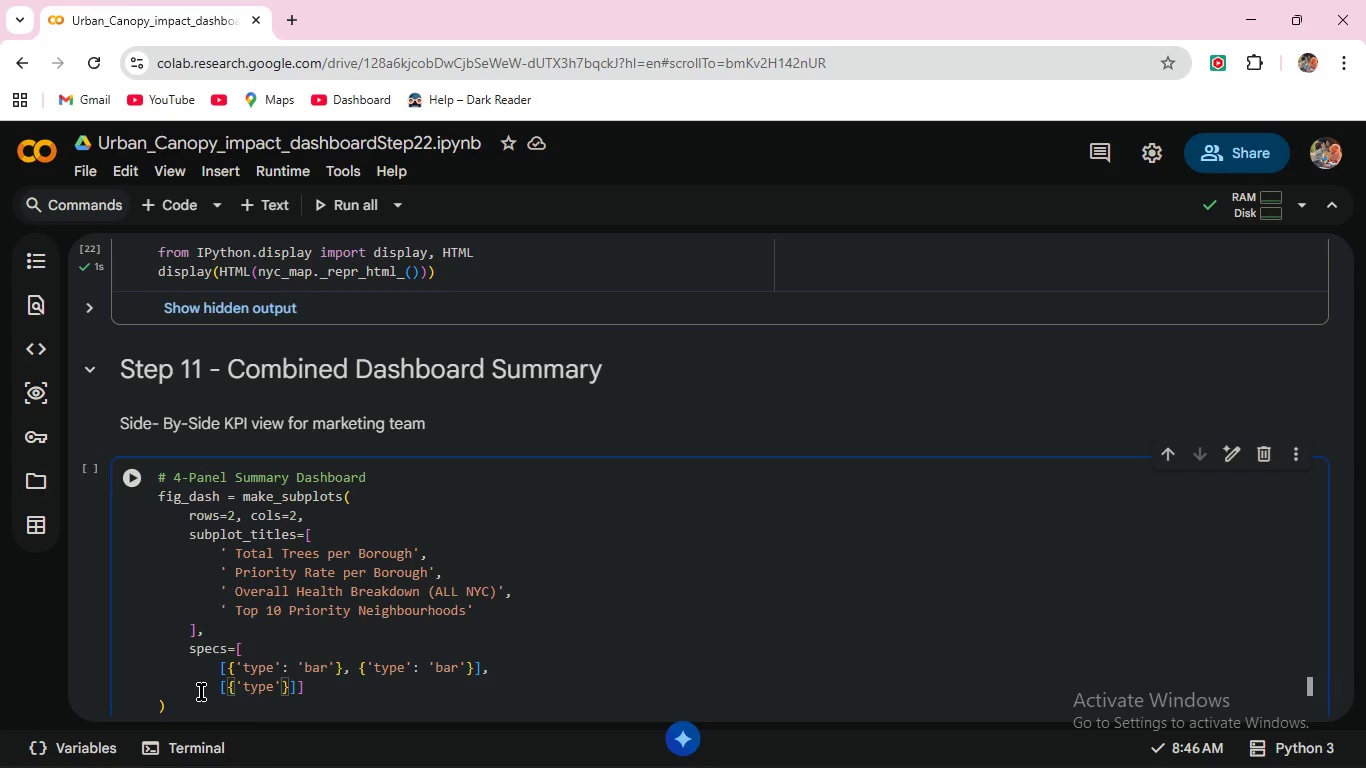 
type(: 'pie)
 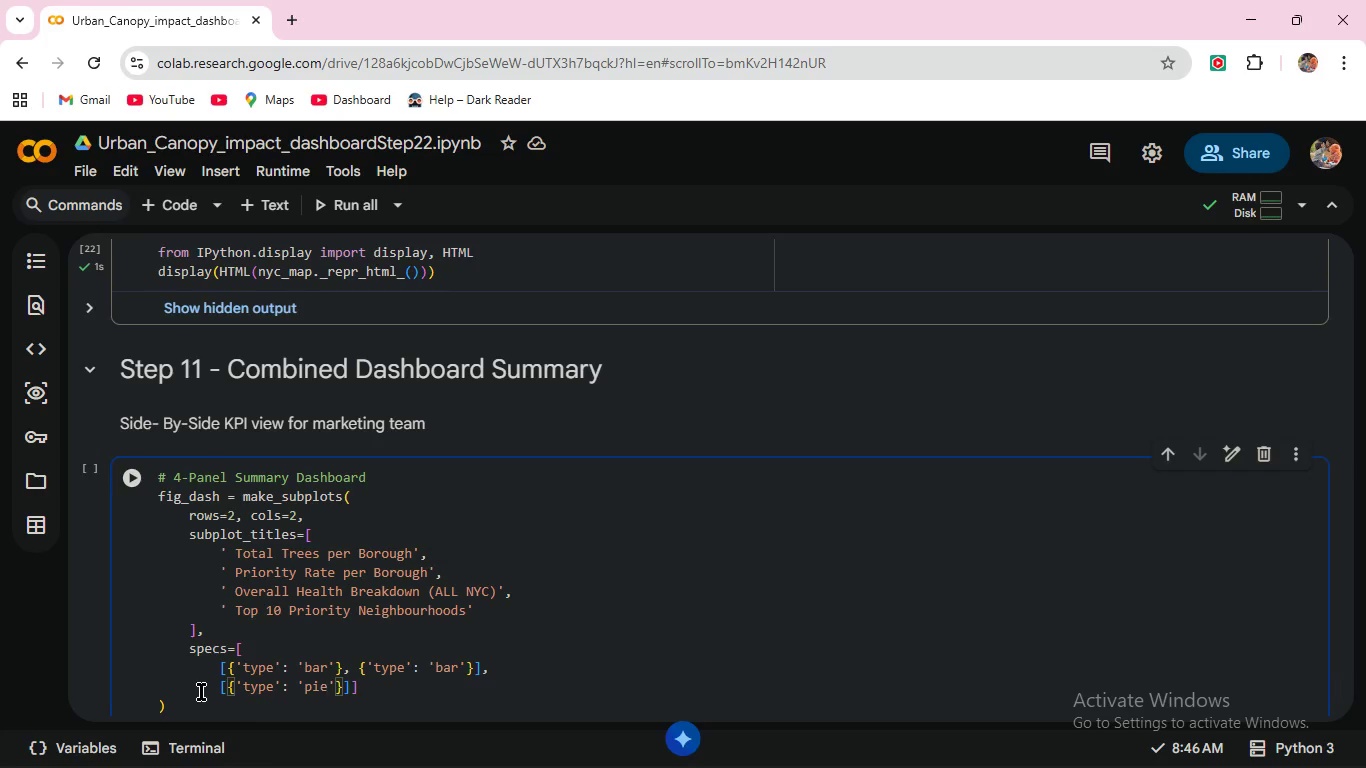 
key(ArrowRight)
 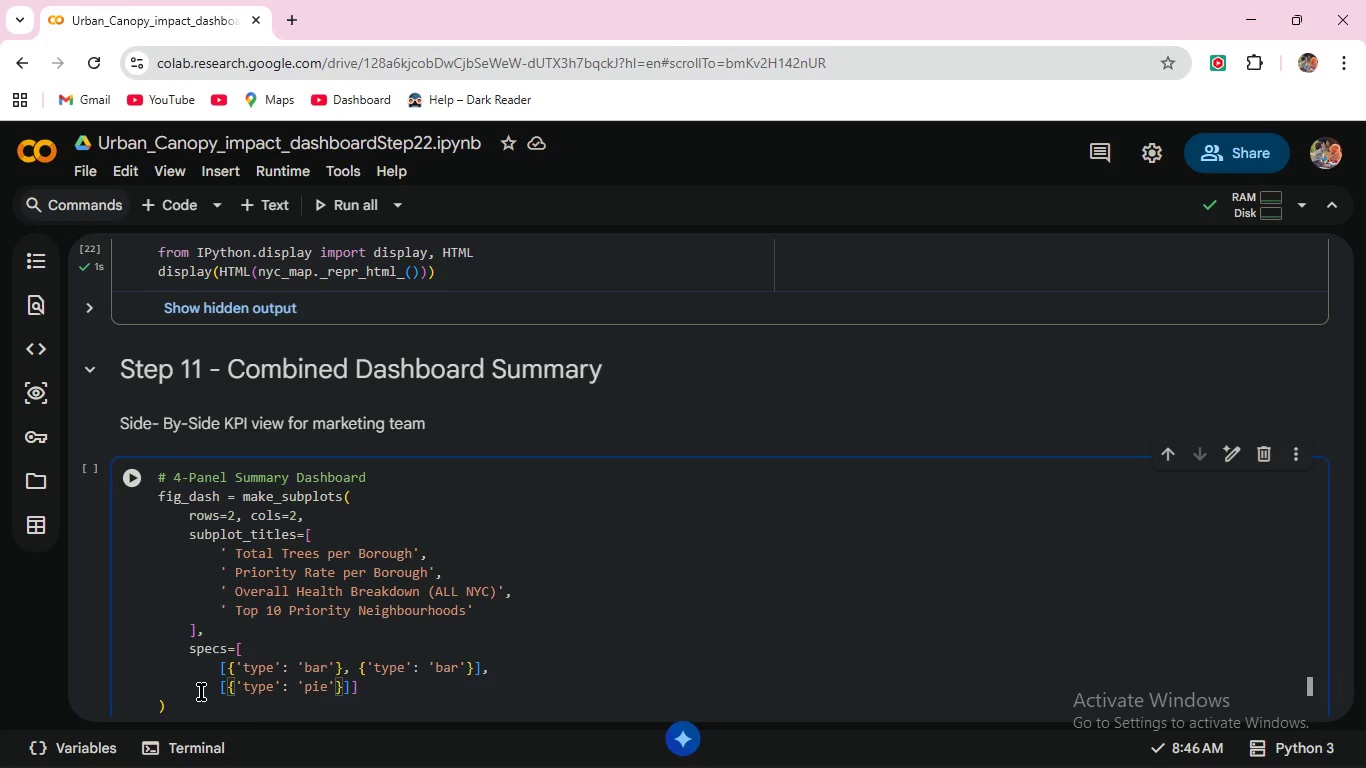 
key(ArrowRight)
 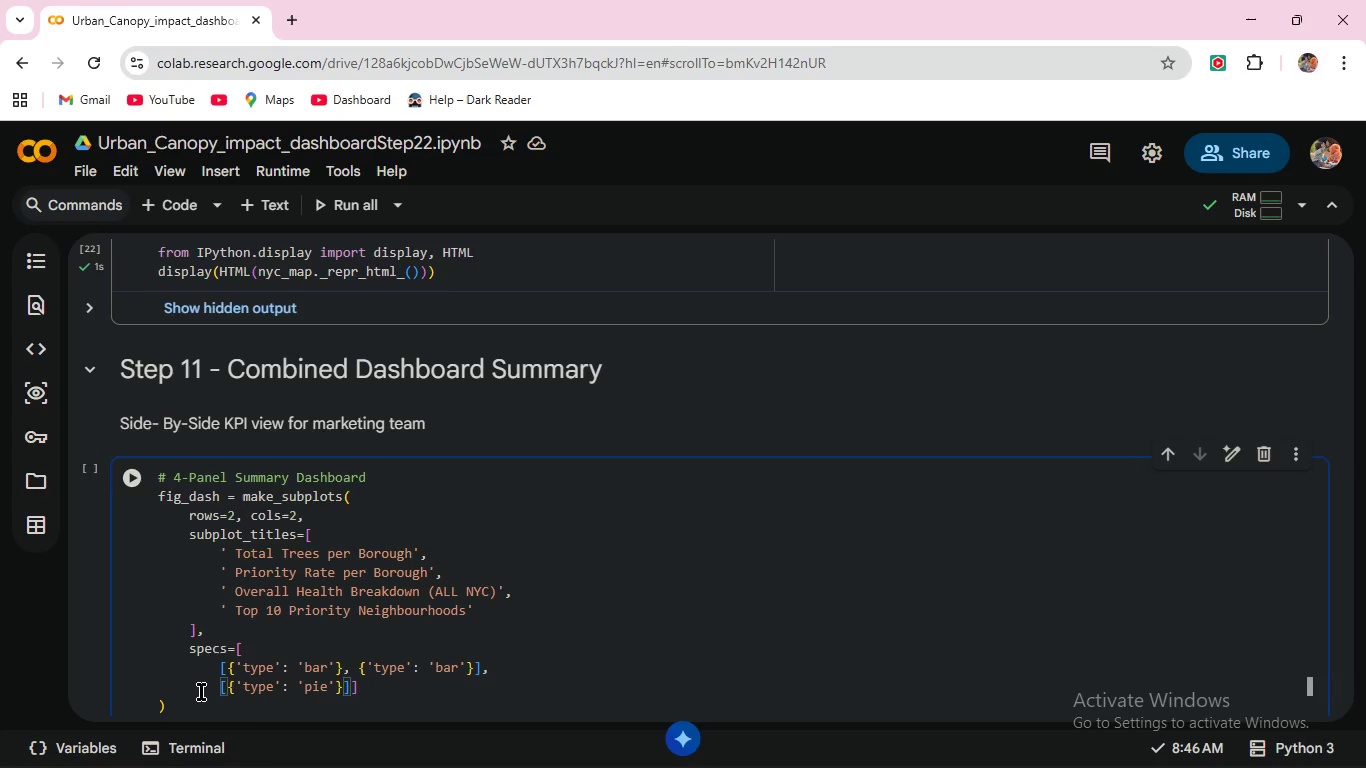 
type(, {'type)
 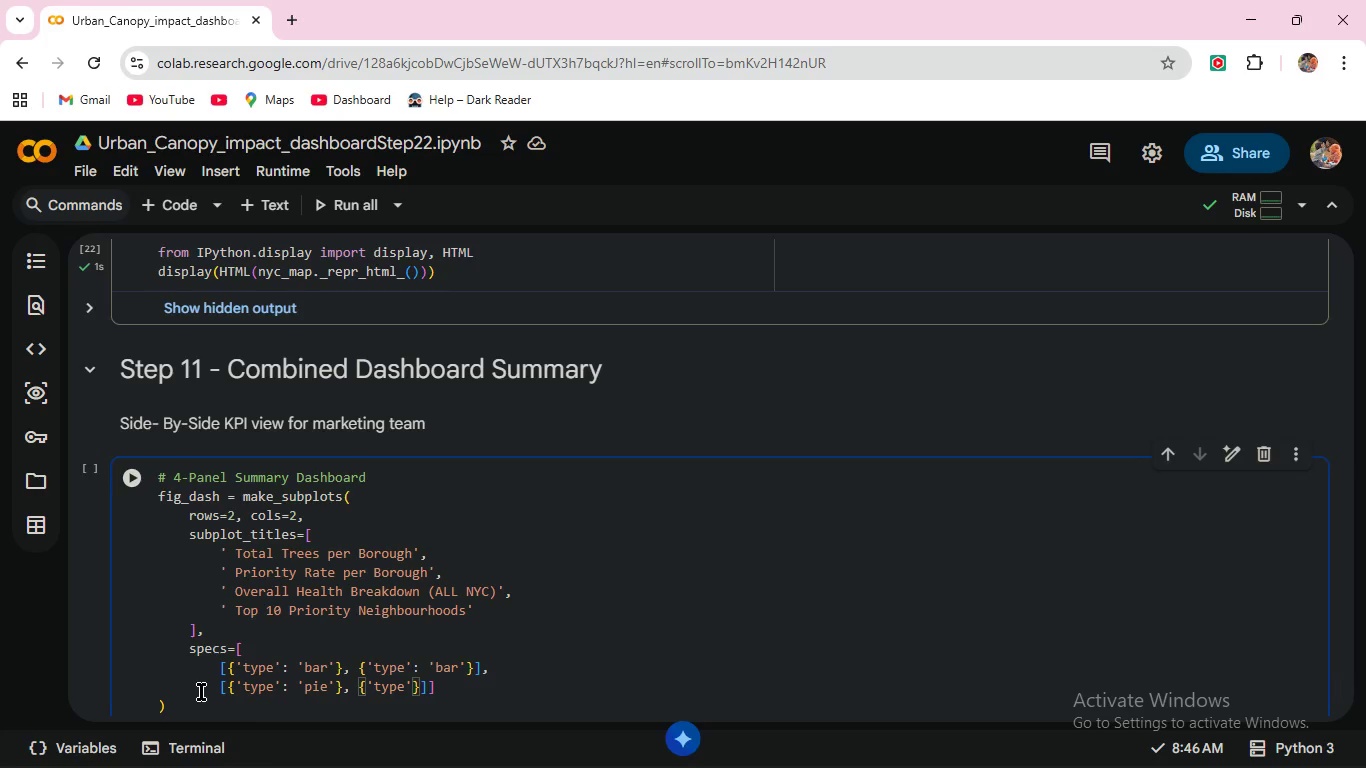 
key(ArrowRight)
 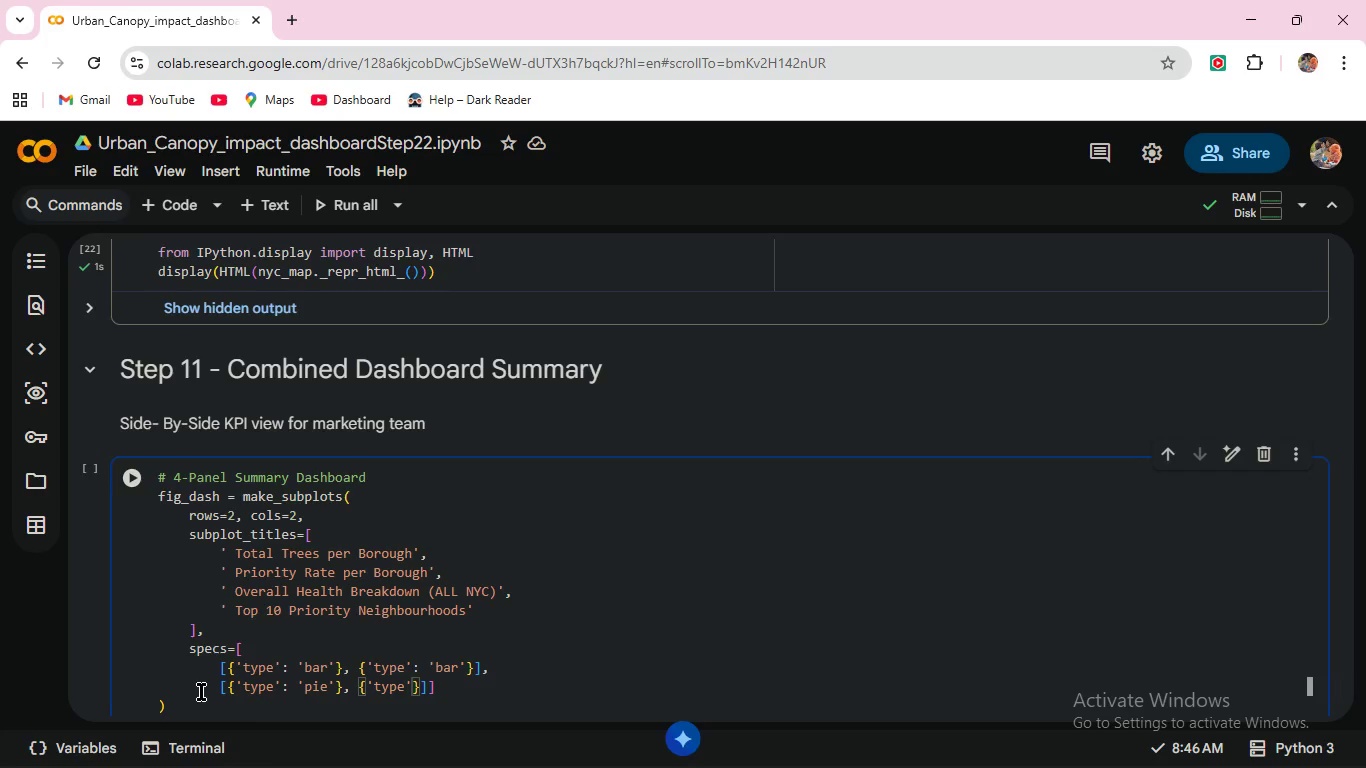 
type(: 'bar)
 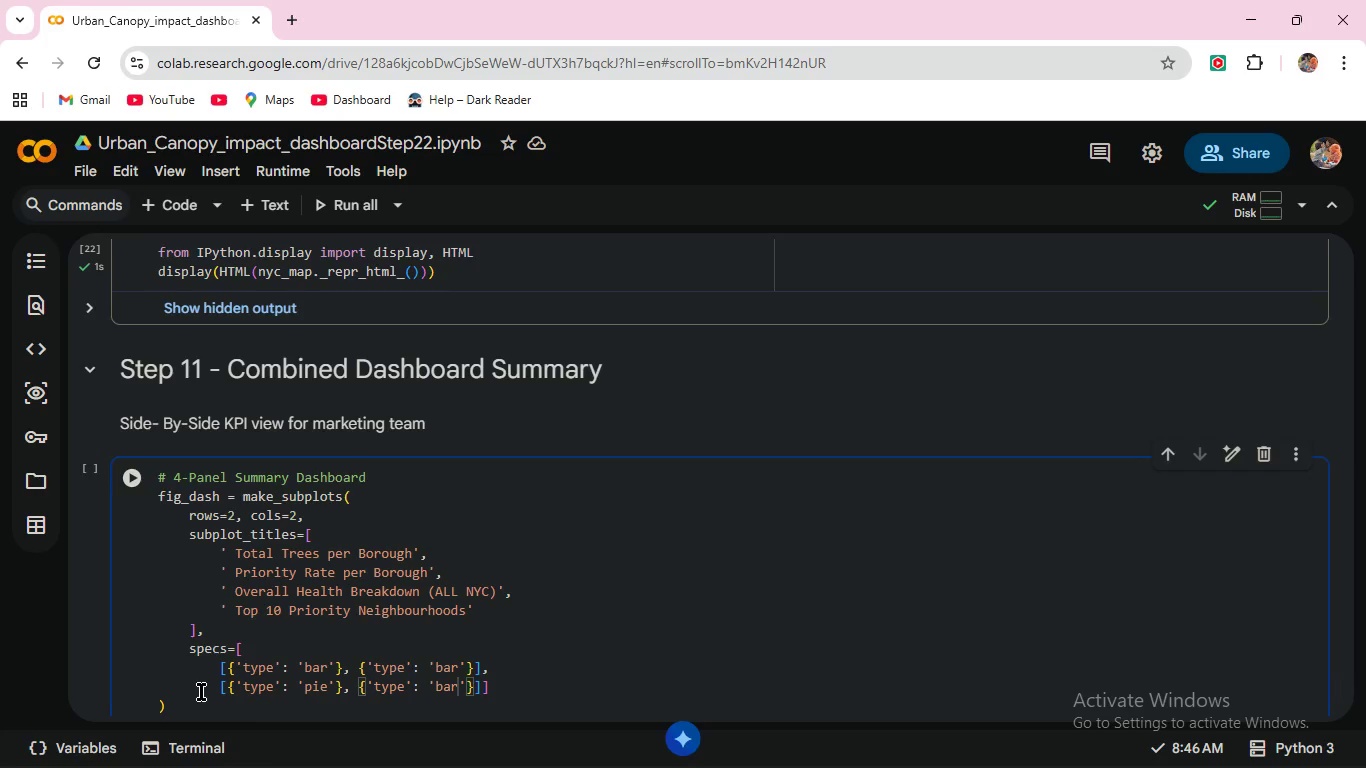 
wait(7.97)
 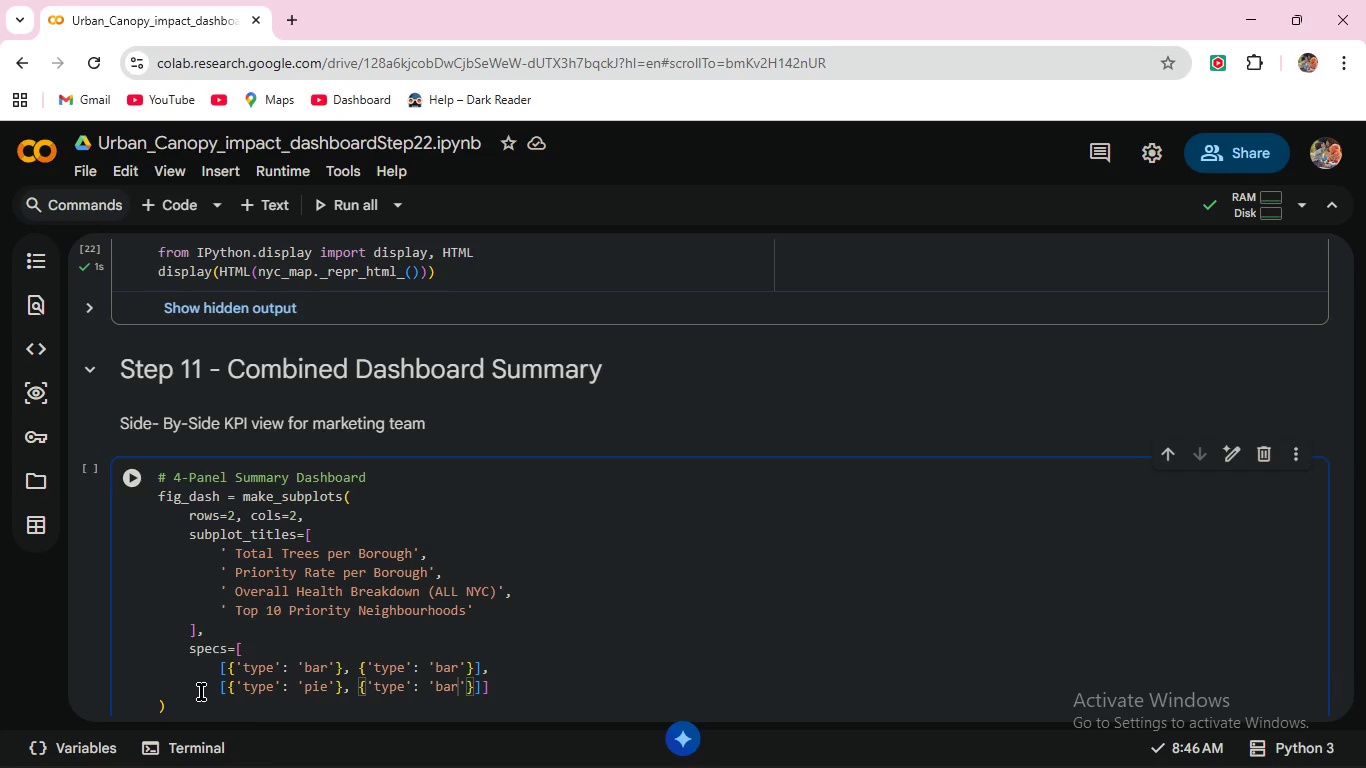 
left_click([484, 689])
 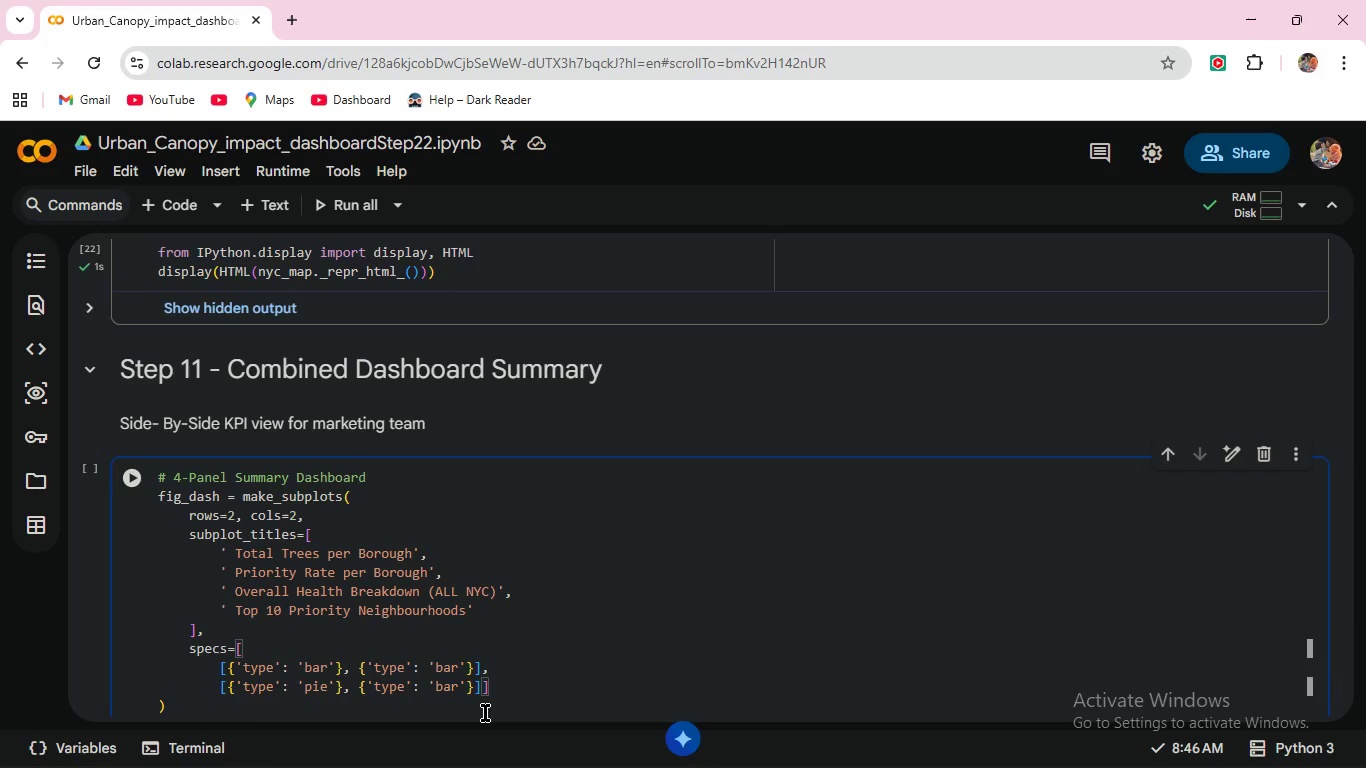 
key(Enter)
 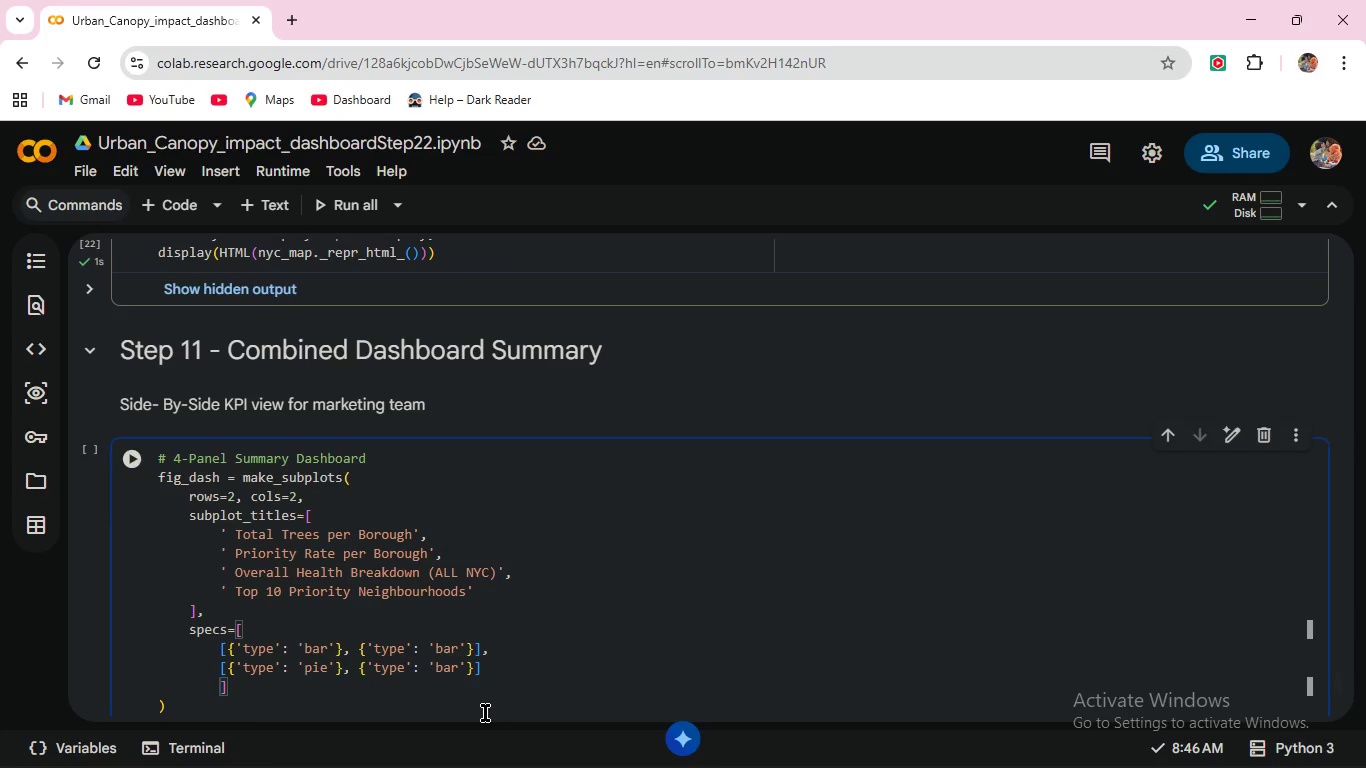 
wait(26.2)
 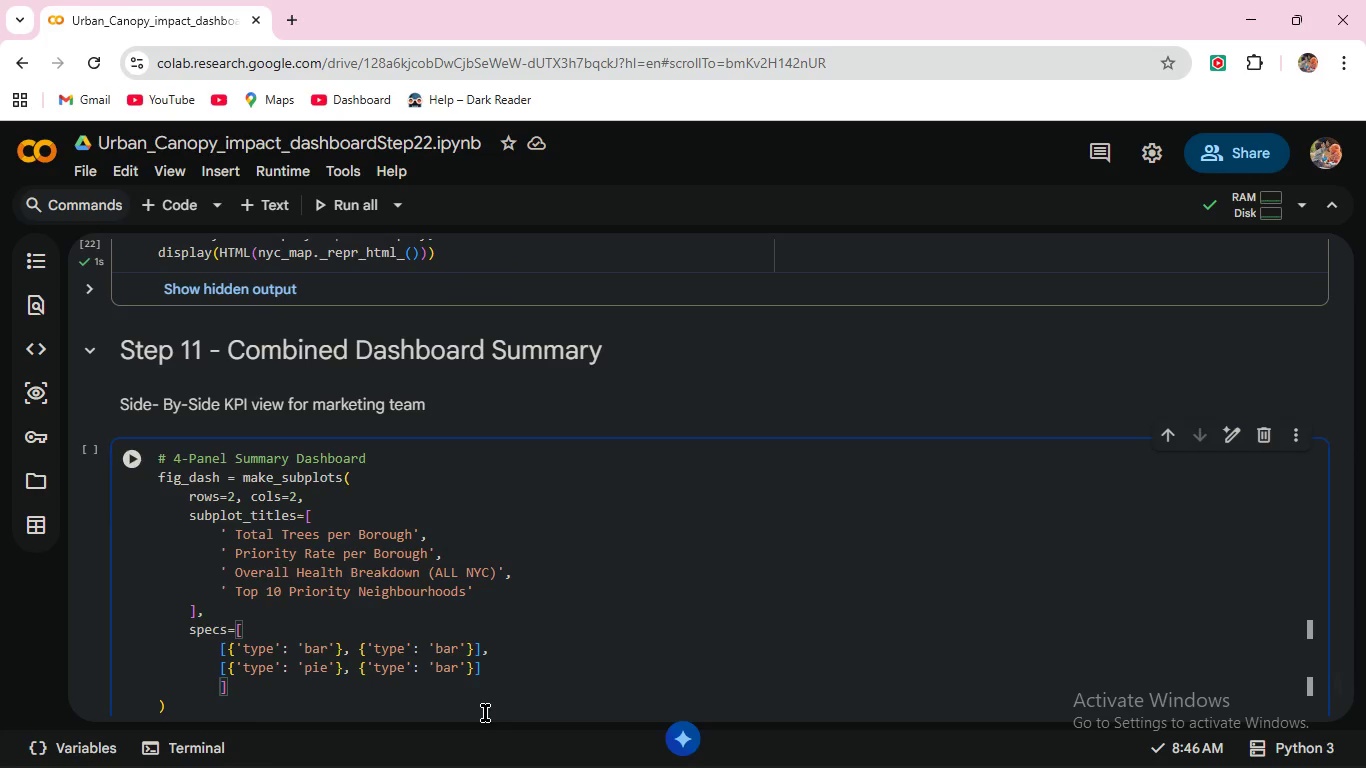 
key(ArrowRight)
 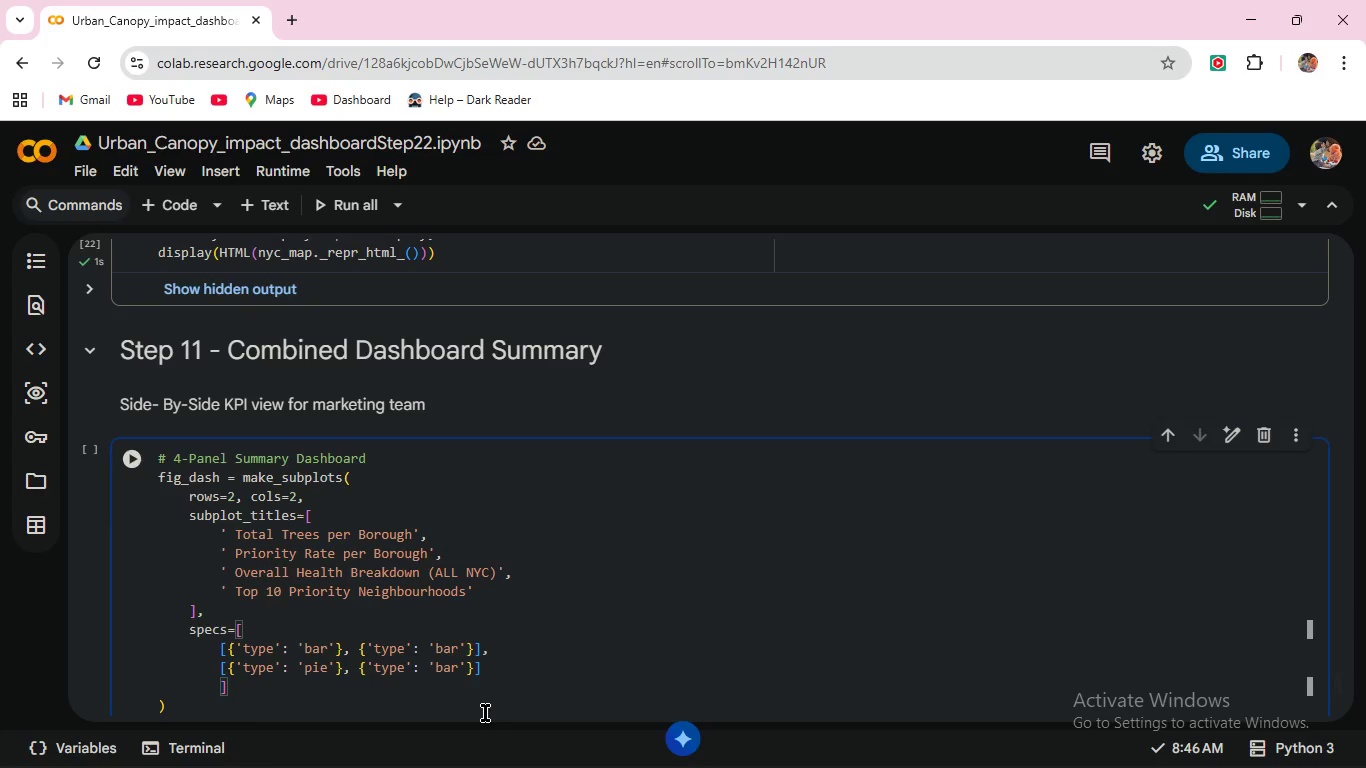 
key(Comma)
 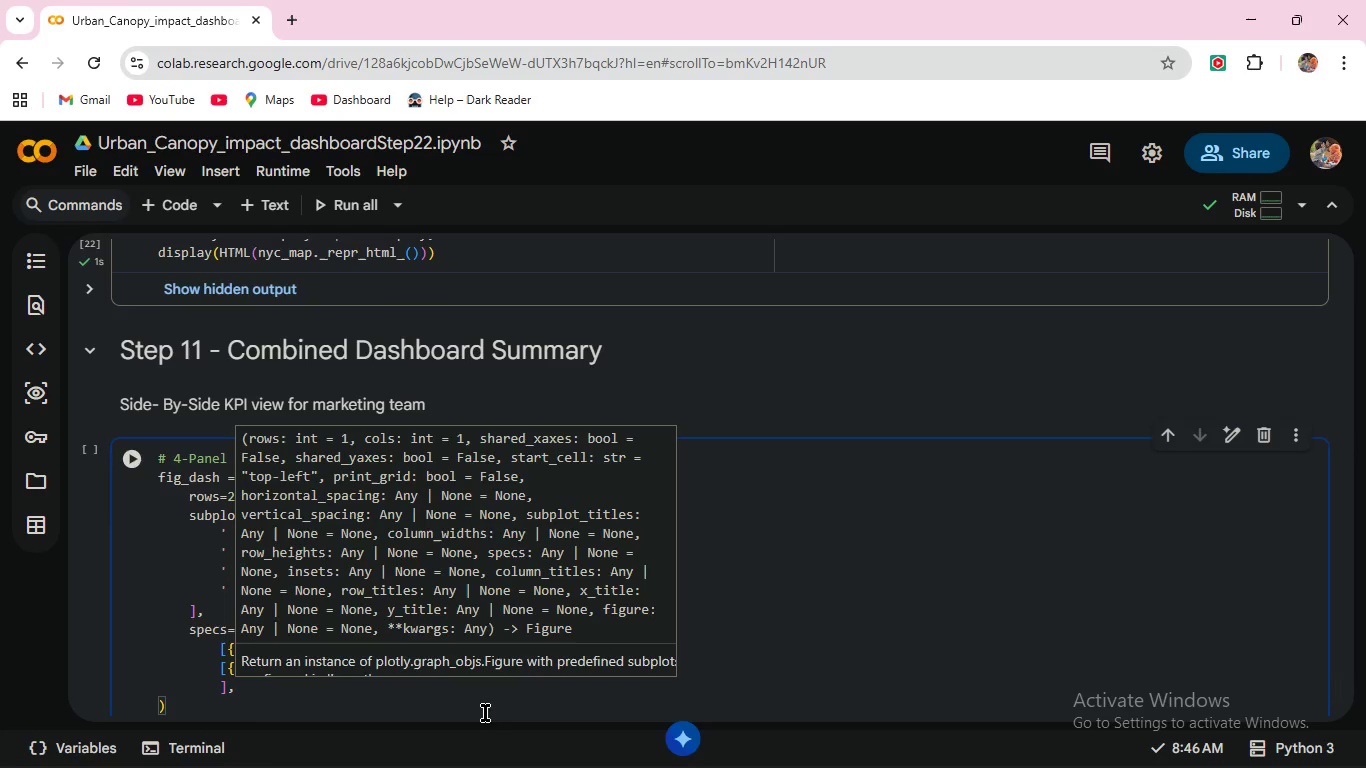 
key(Enter)
 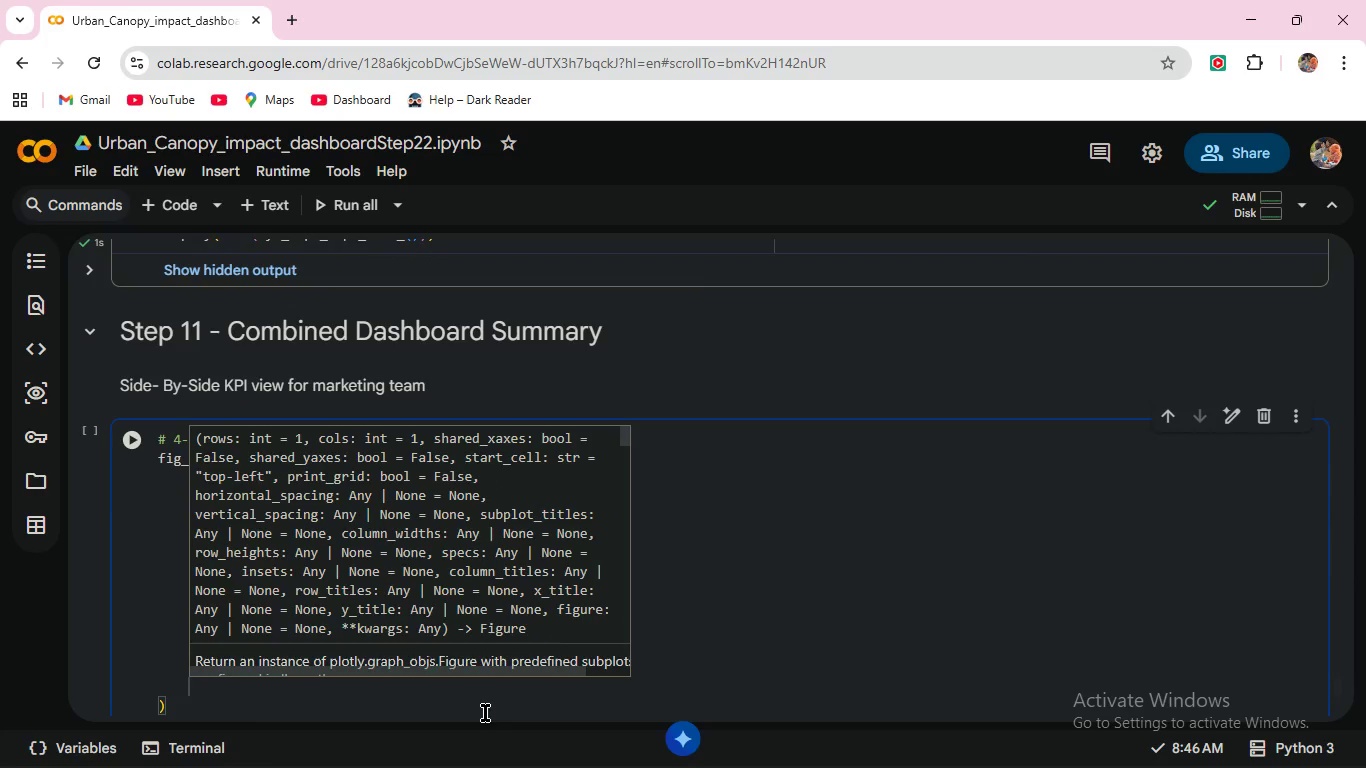 
type(vertical)
 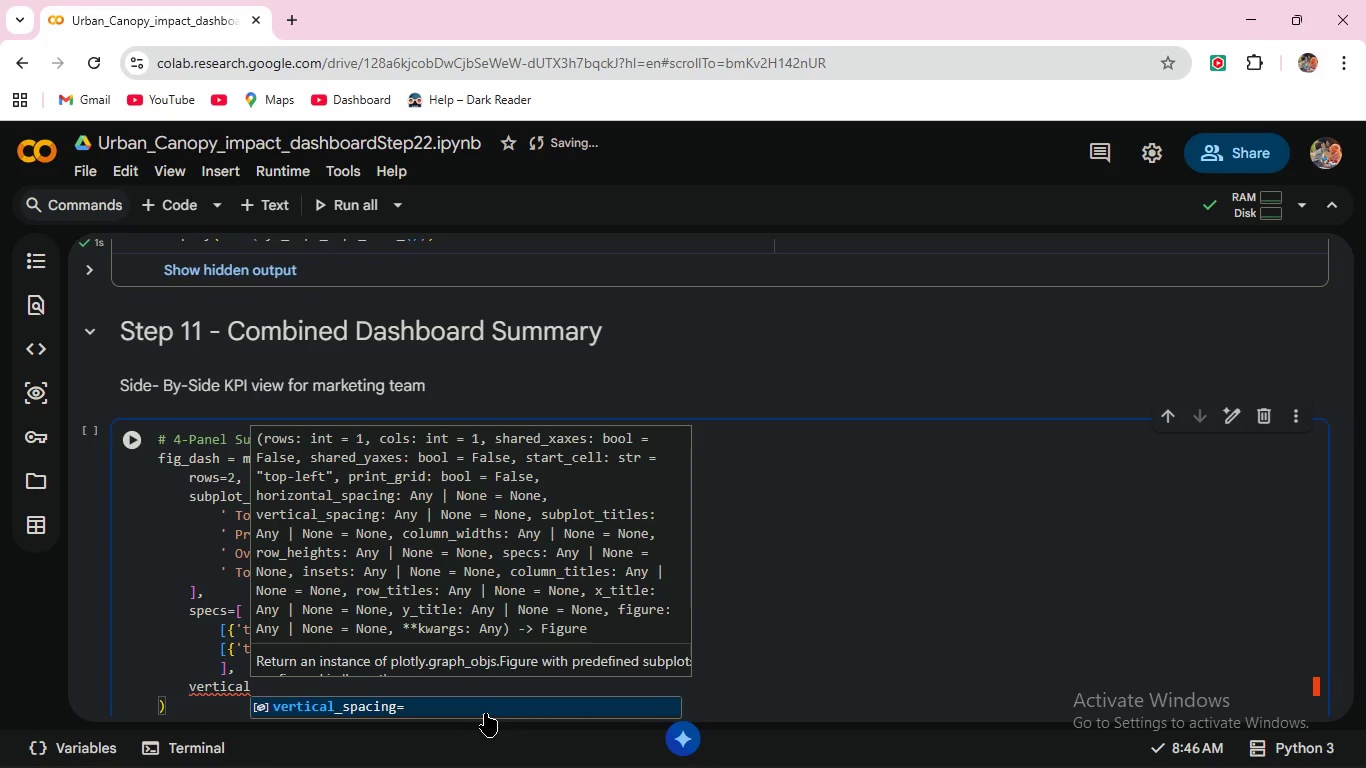 
key(Enter)
 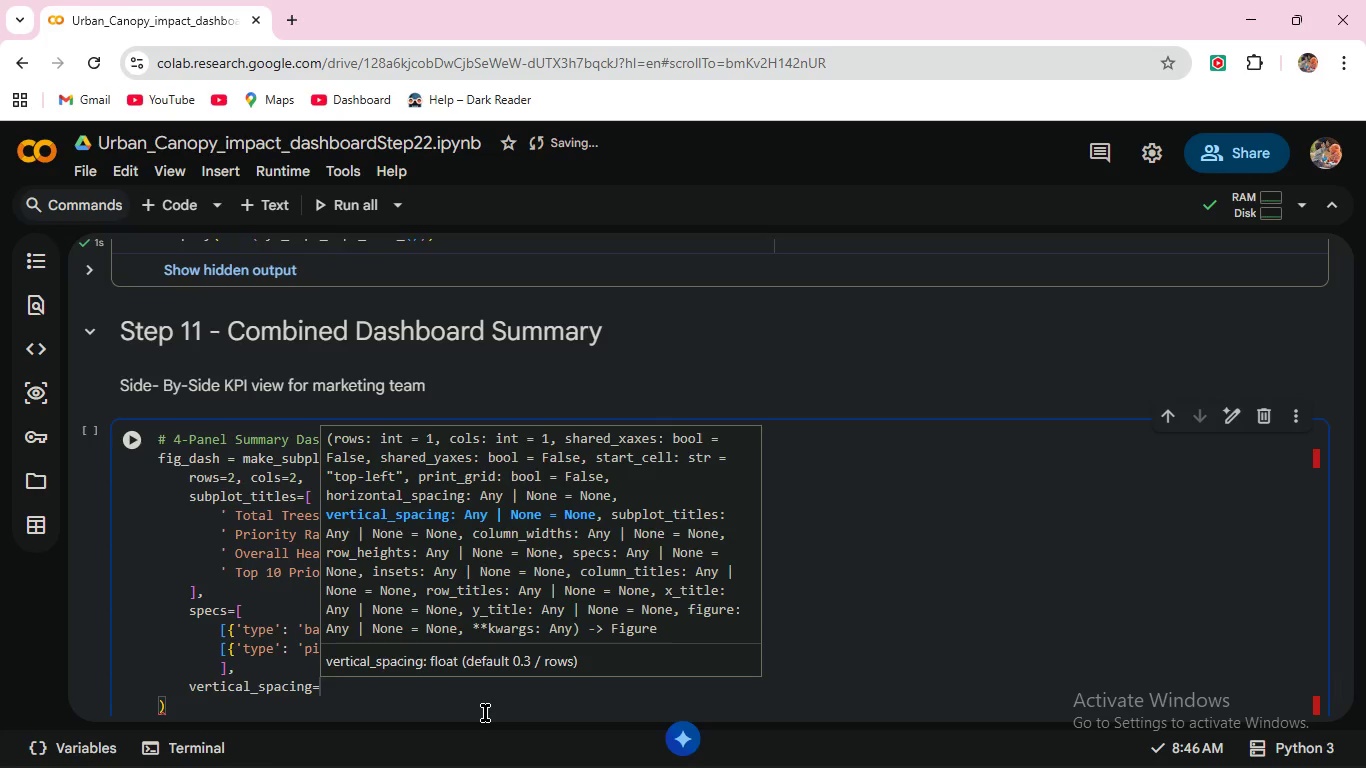 
type(0.18,)
 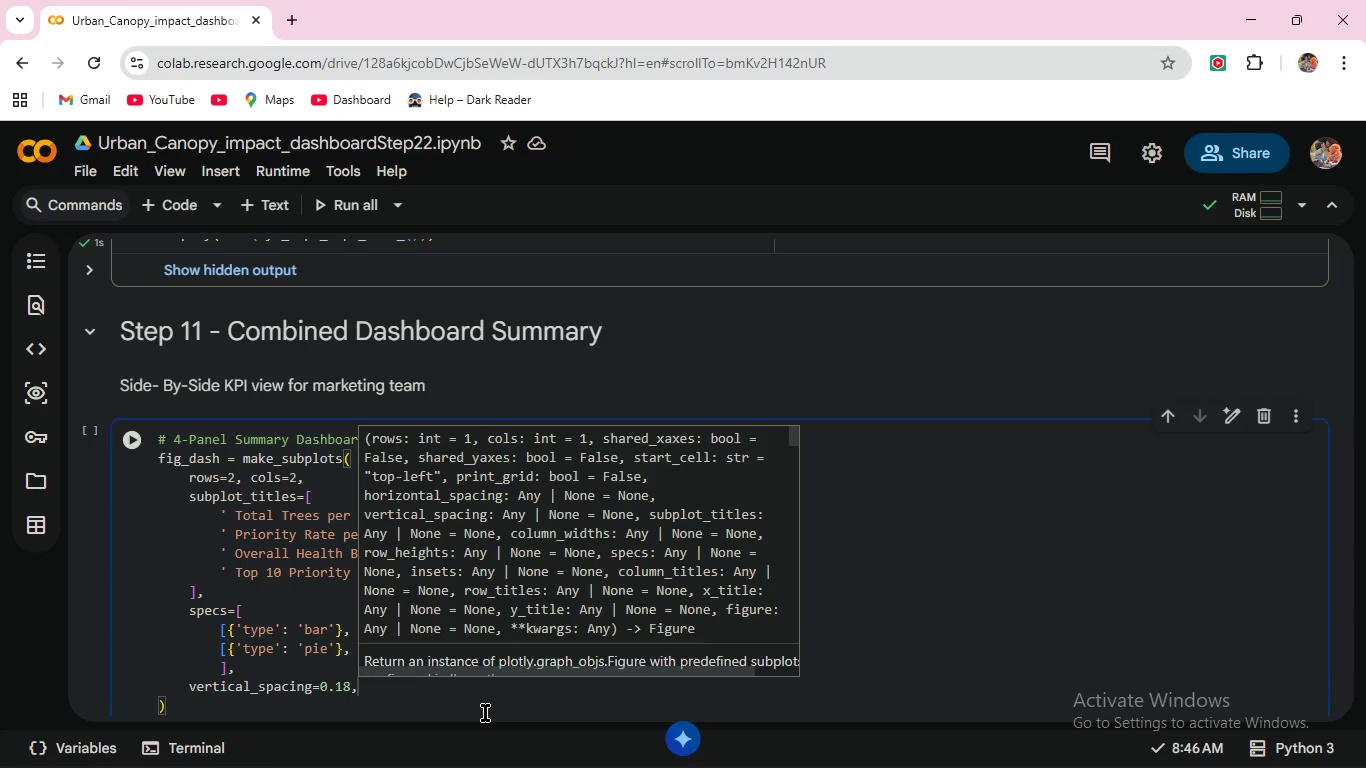 
key(Enter)
 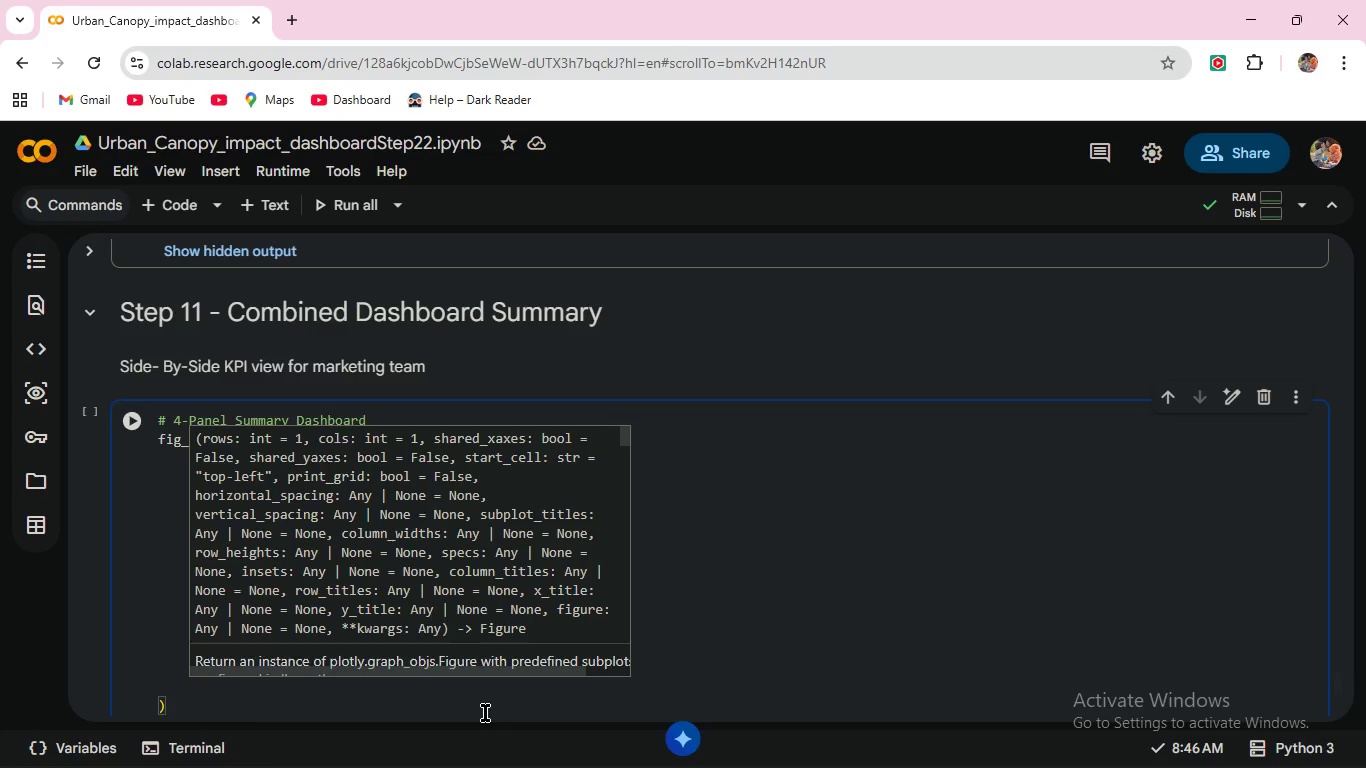 
type(hor)
 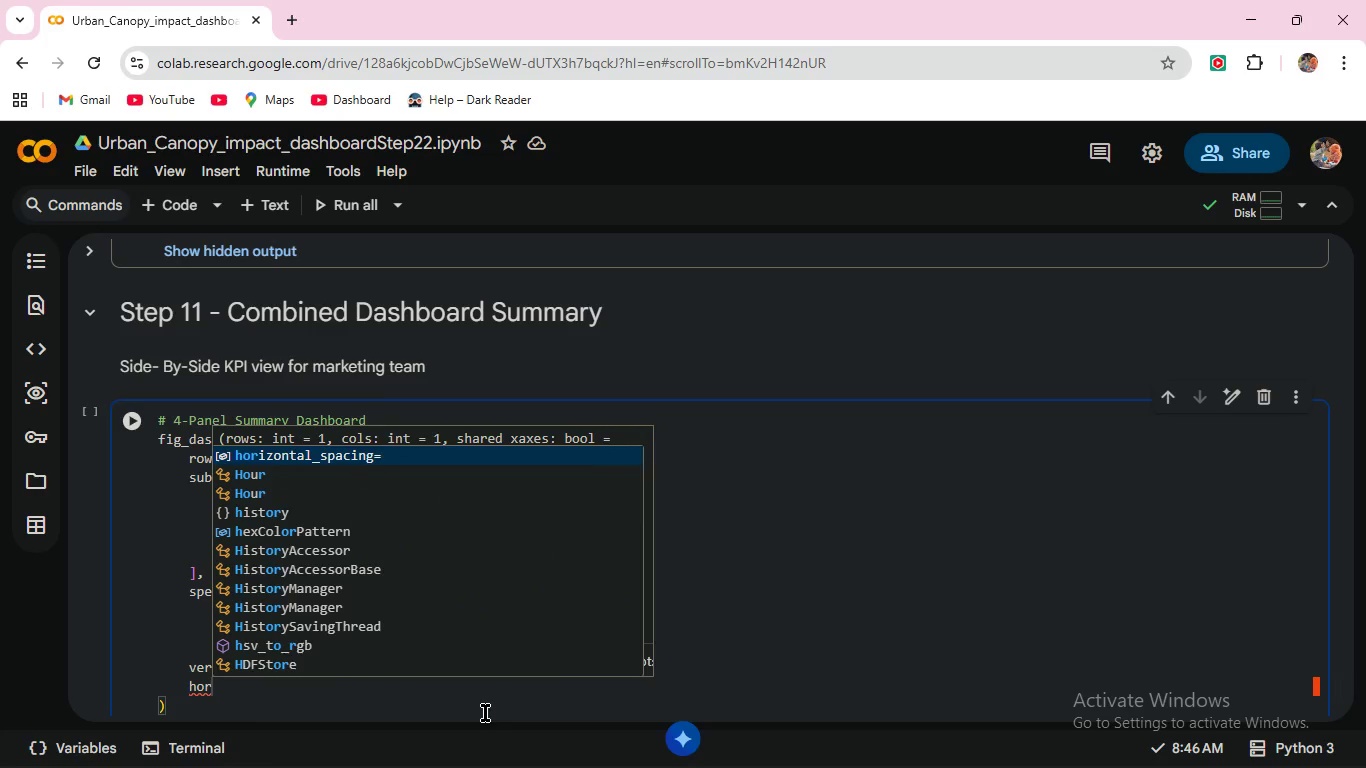 
key(Enter)
 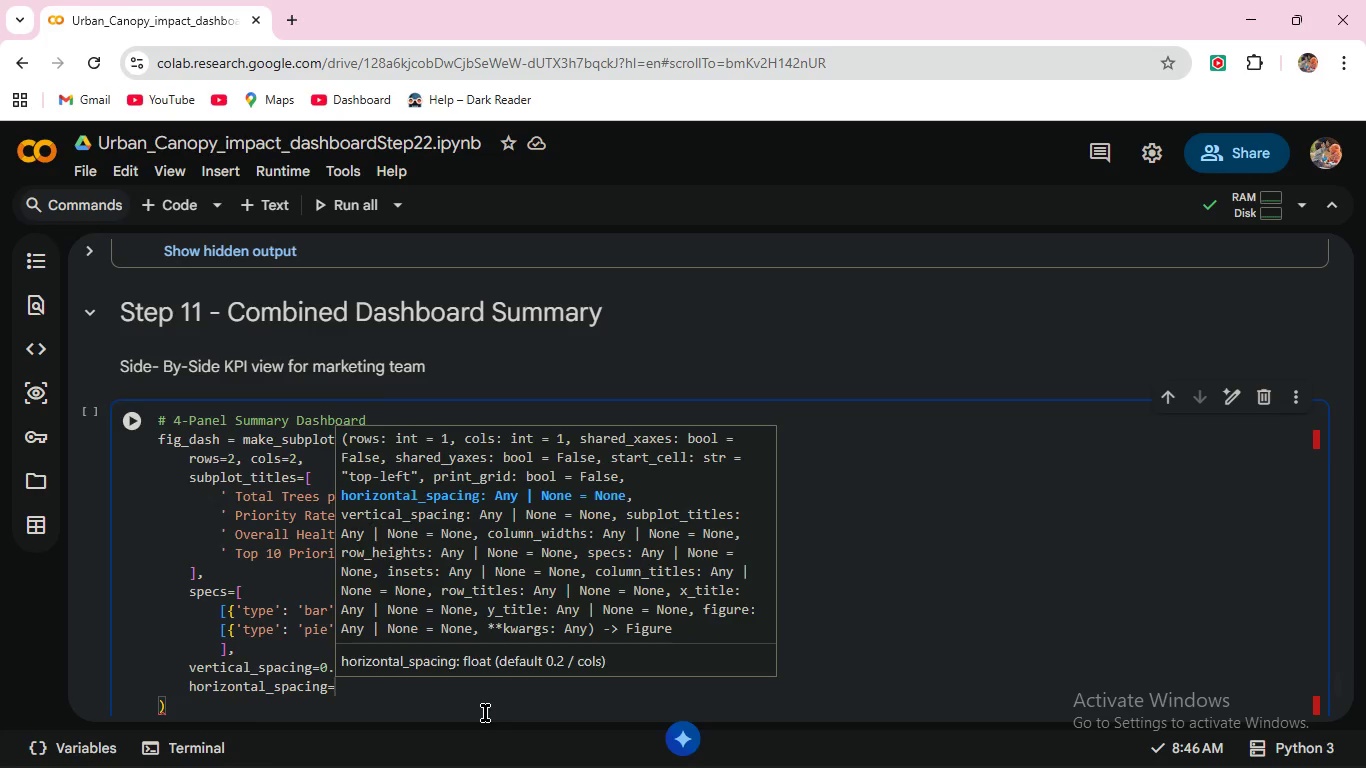 
type(0.12)
 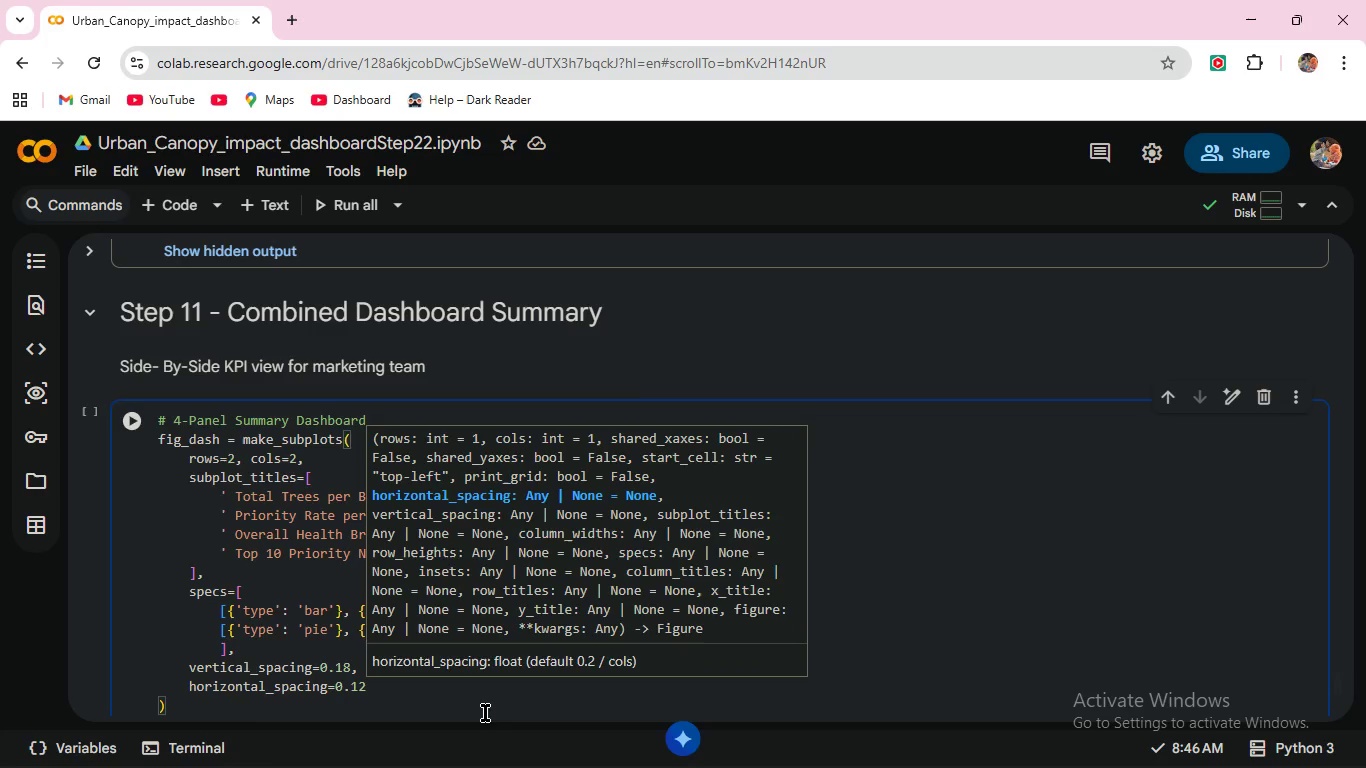 
wait(11.72)
 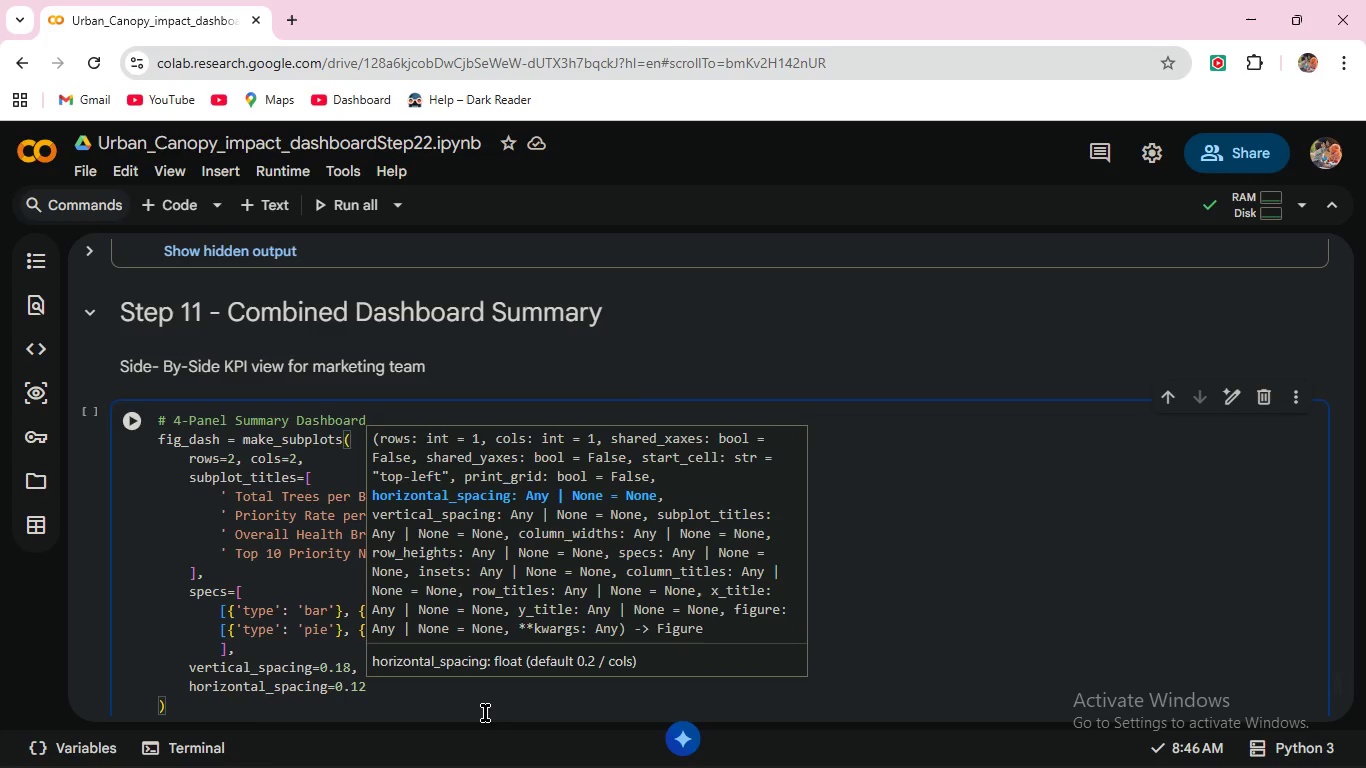 
left_click([136, 421])
 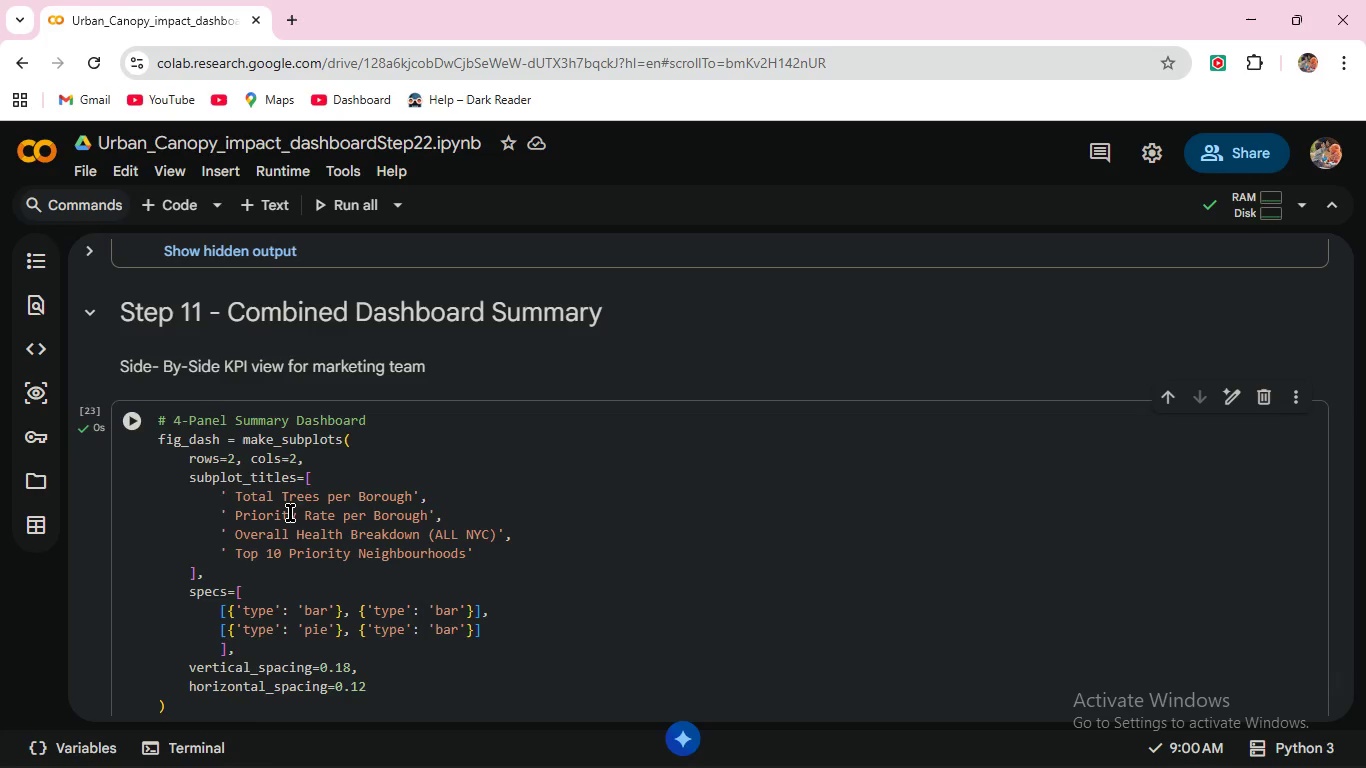 
scroll: coordinate [304, 521], scroll_direction: down, amount: 3.0
 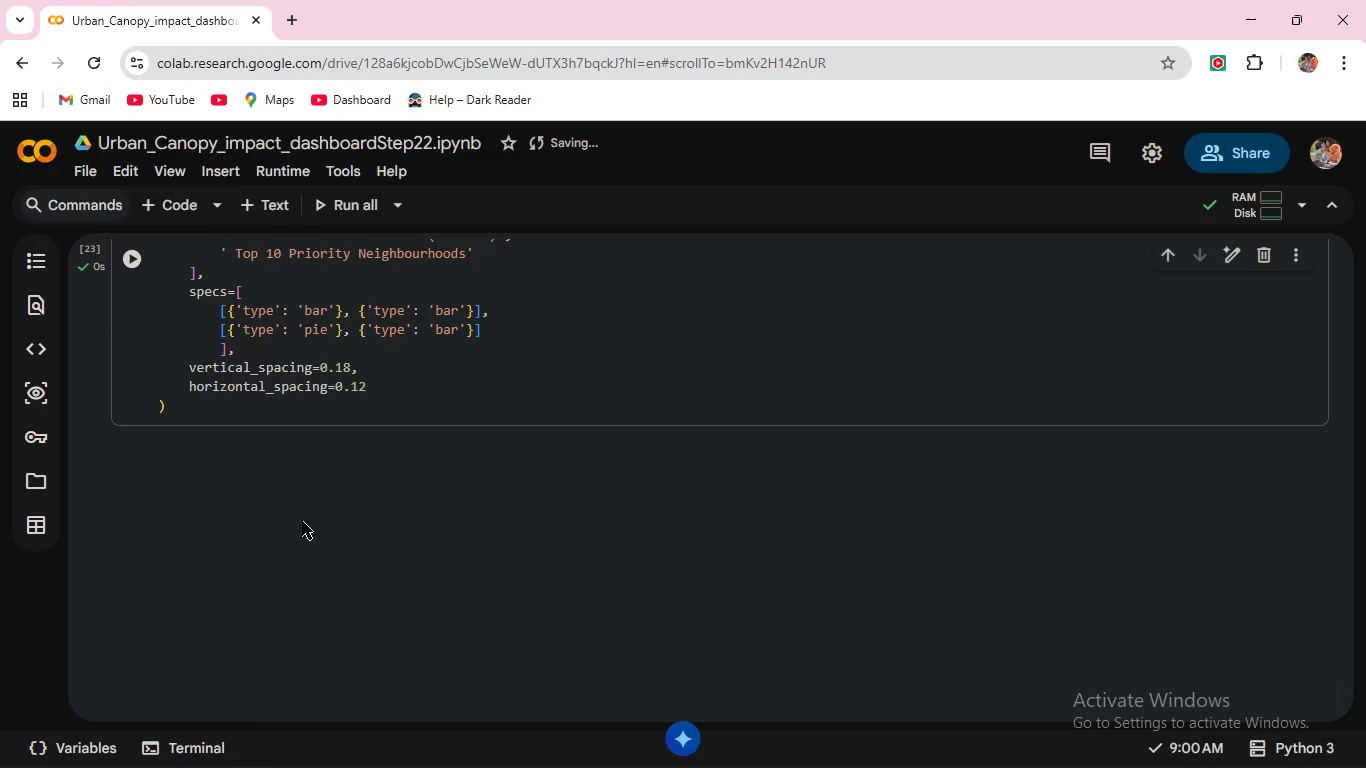 
scroll: coordinate [302, 521], scroll_direction: up, amount: 1.0
 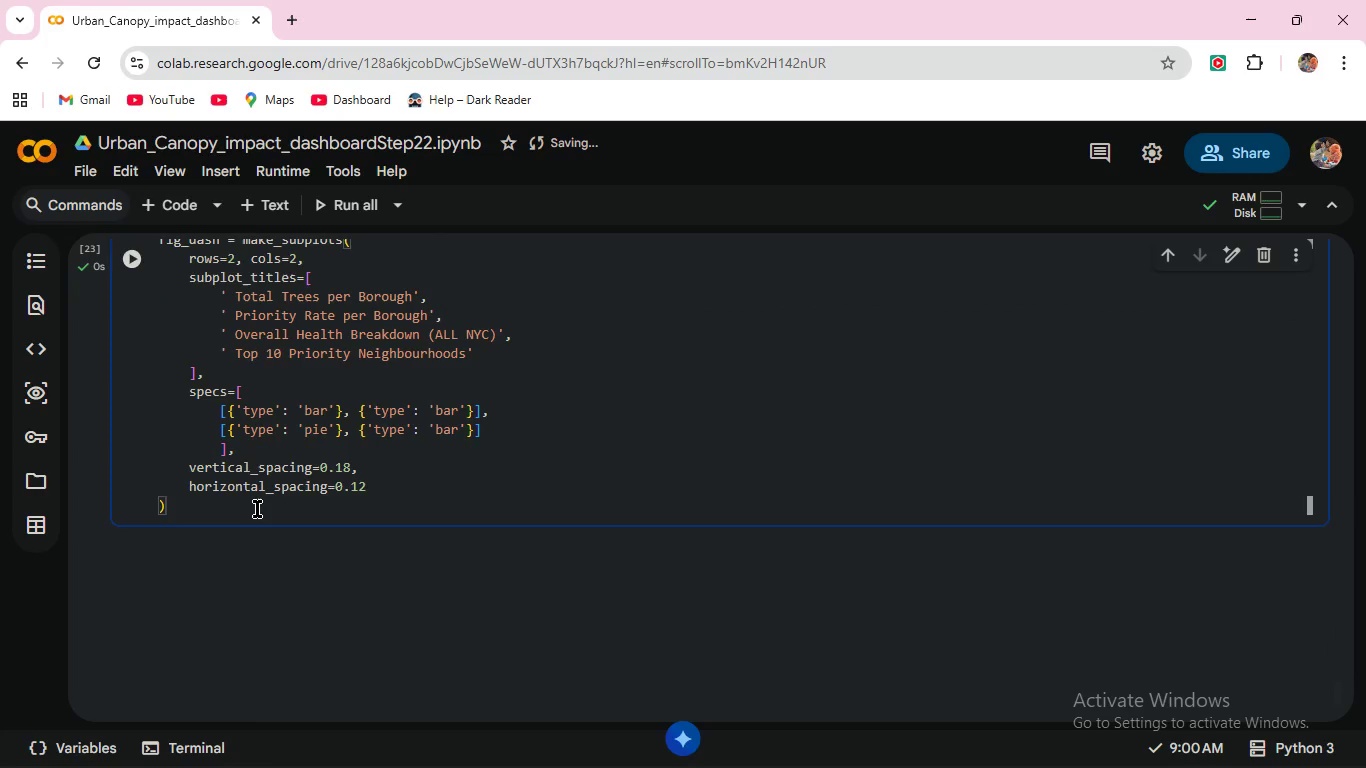 
left_click([257, 507])
 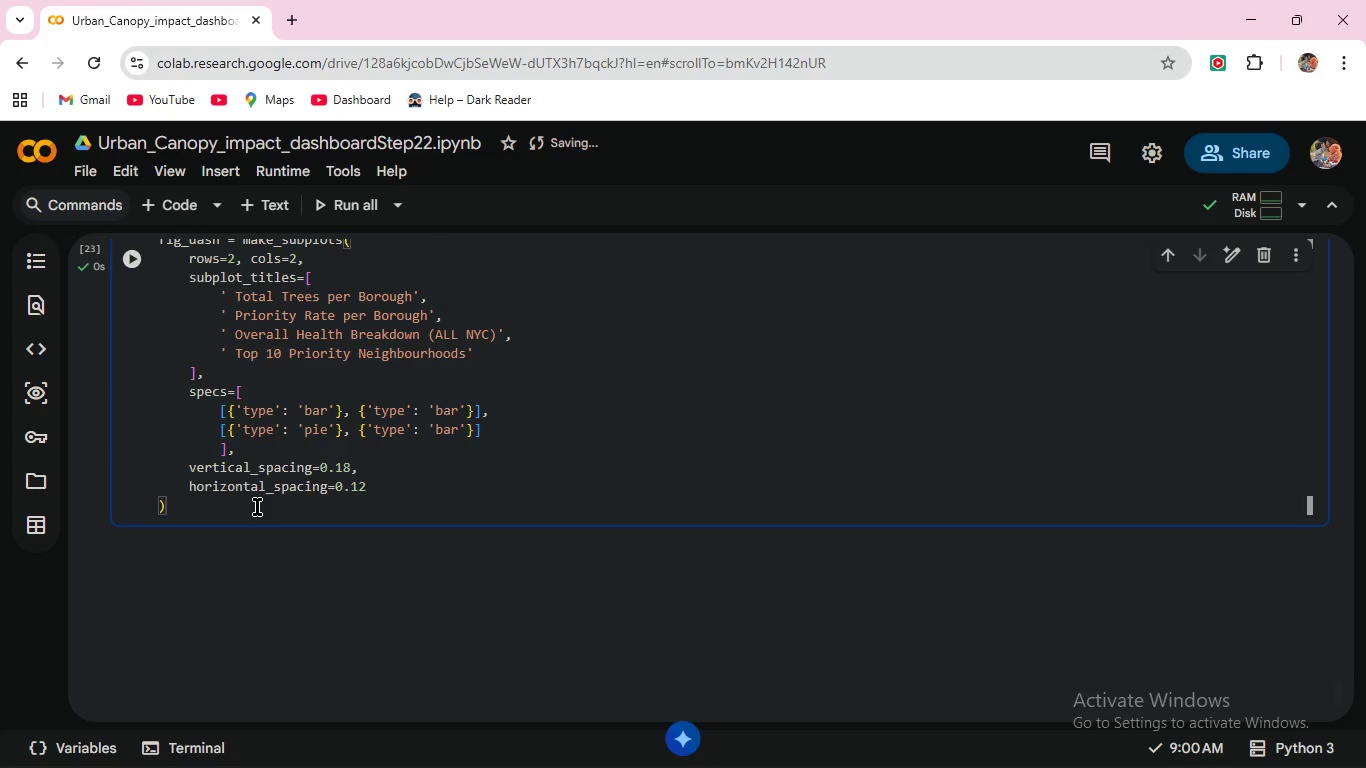 
left_click([257, 507])
 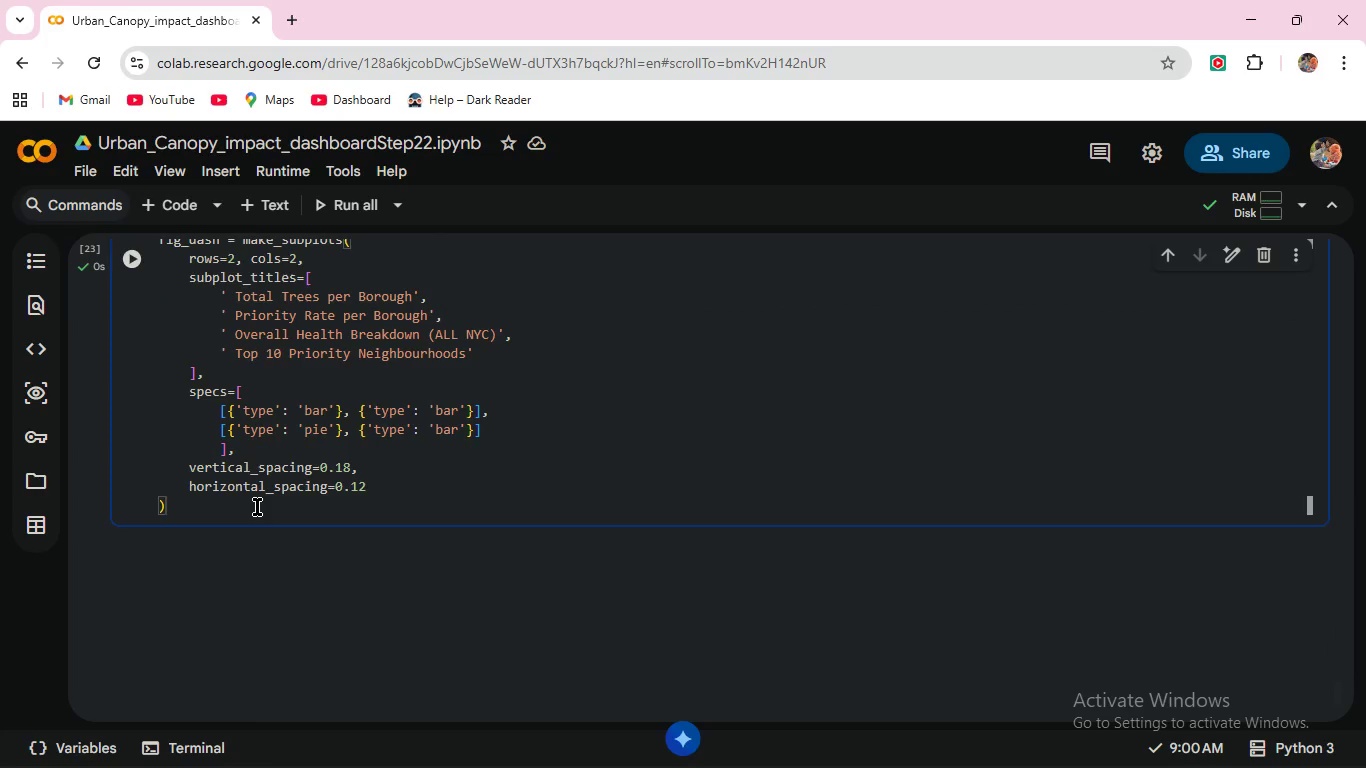 
key(Enter)
 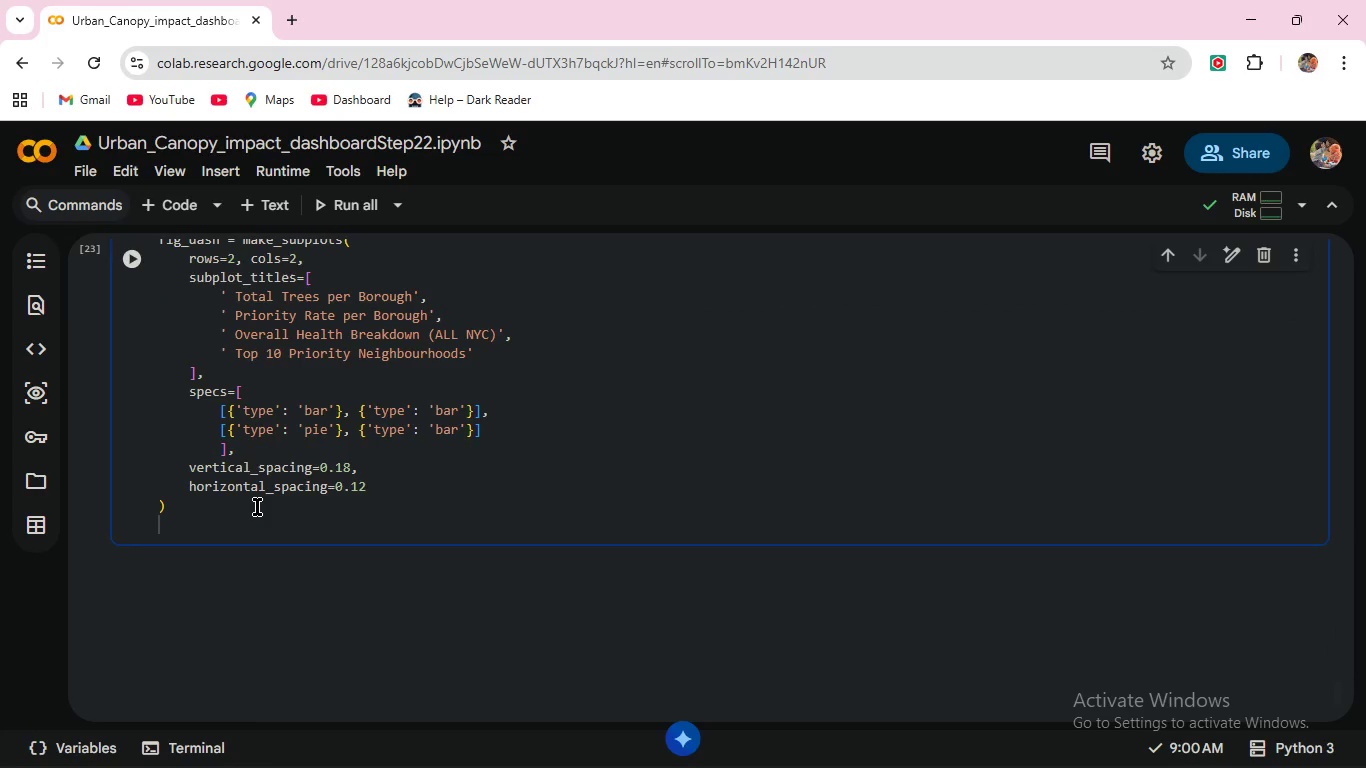 
key(Enter)
 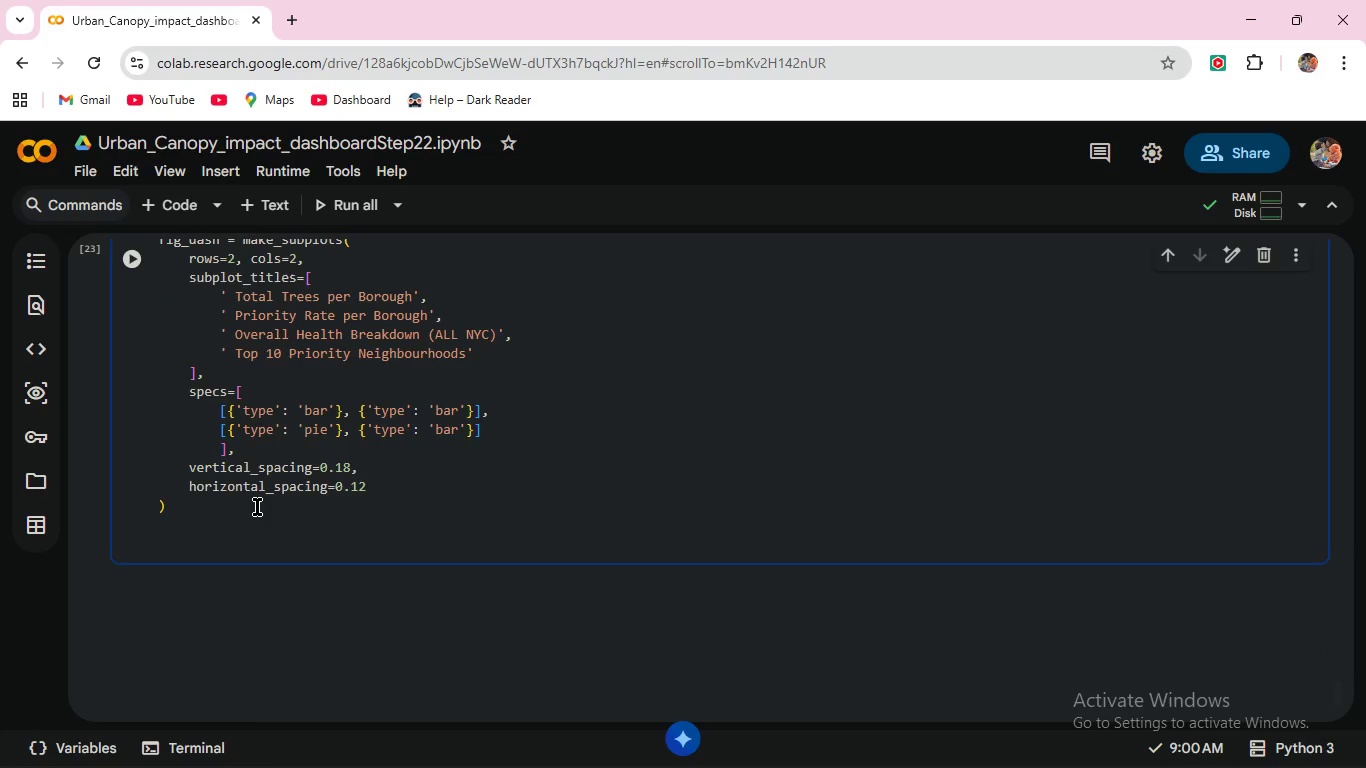 
type(#panel 1 : Total trees )
 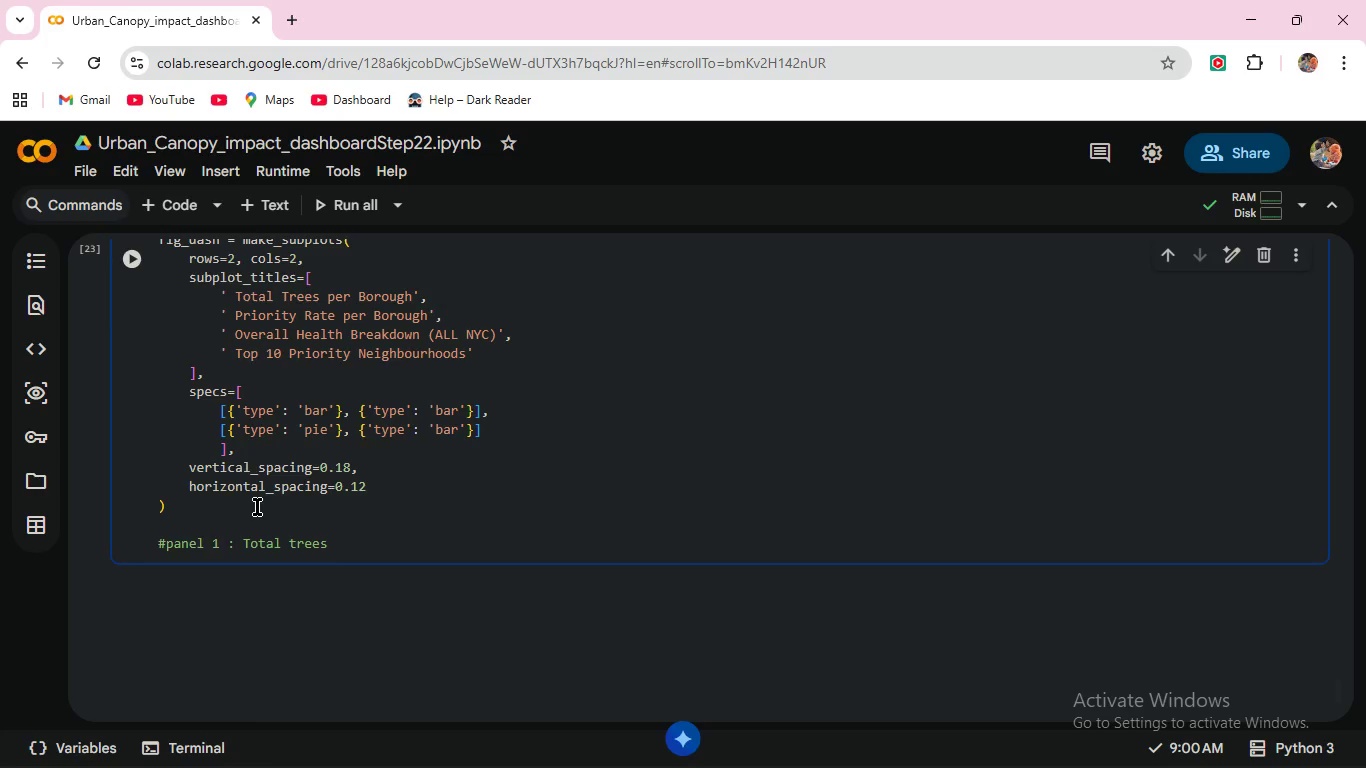 
key(Enter)
 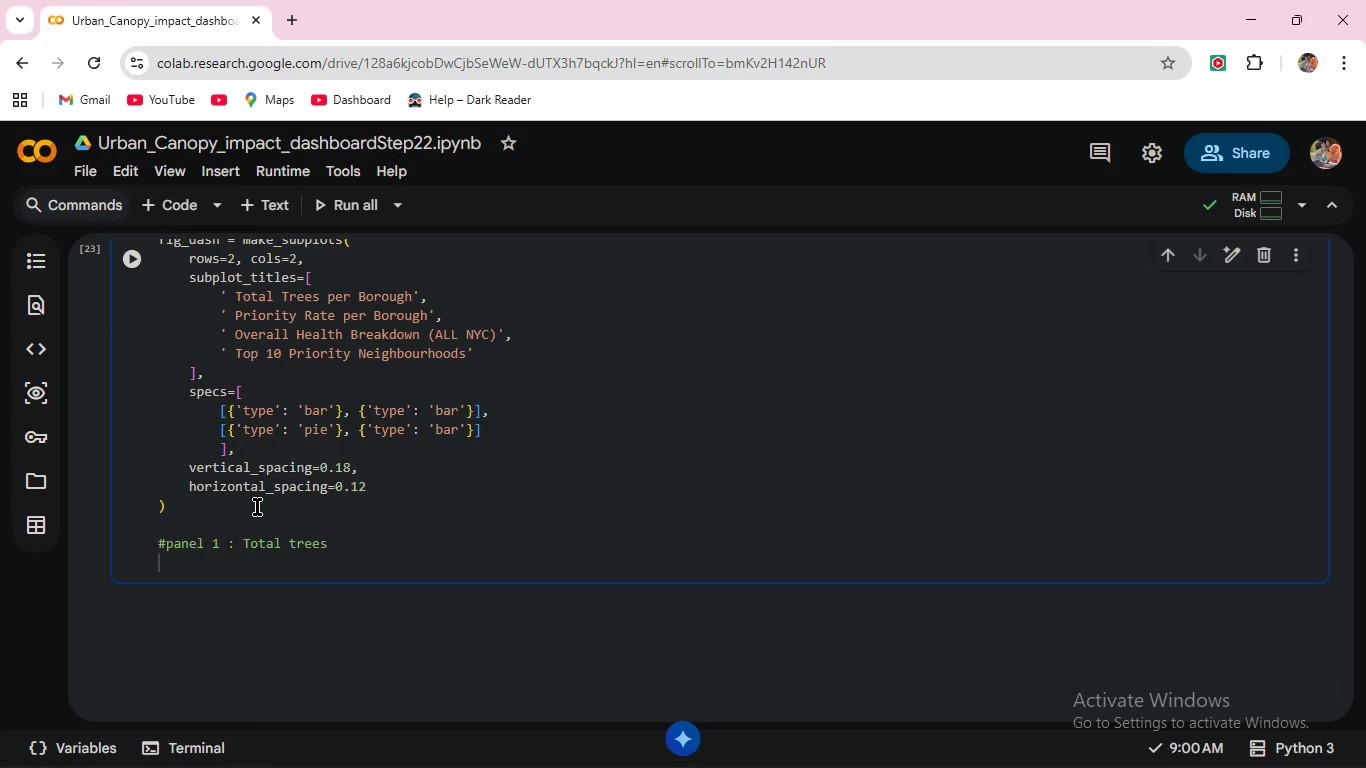 
key(Enter)
 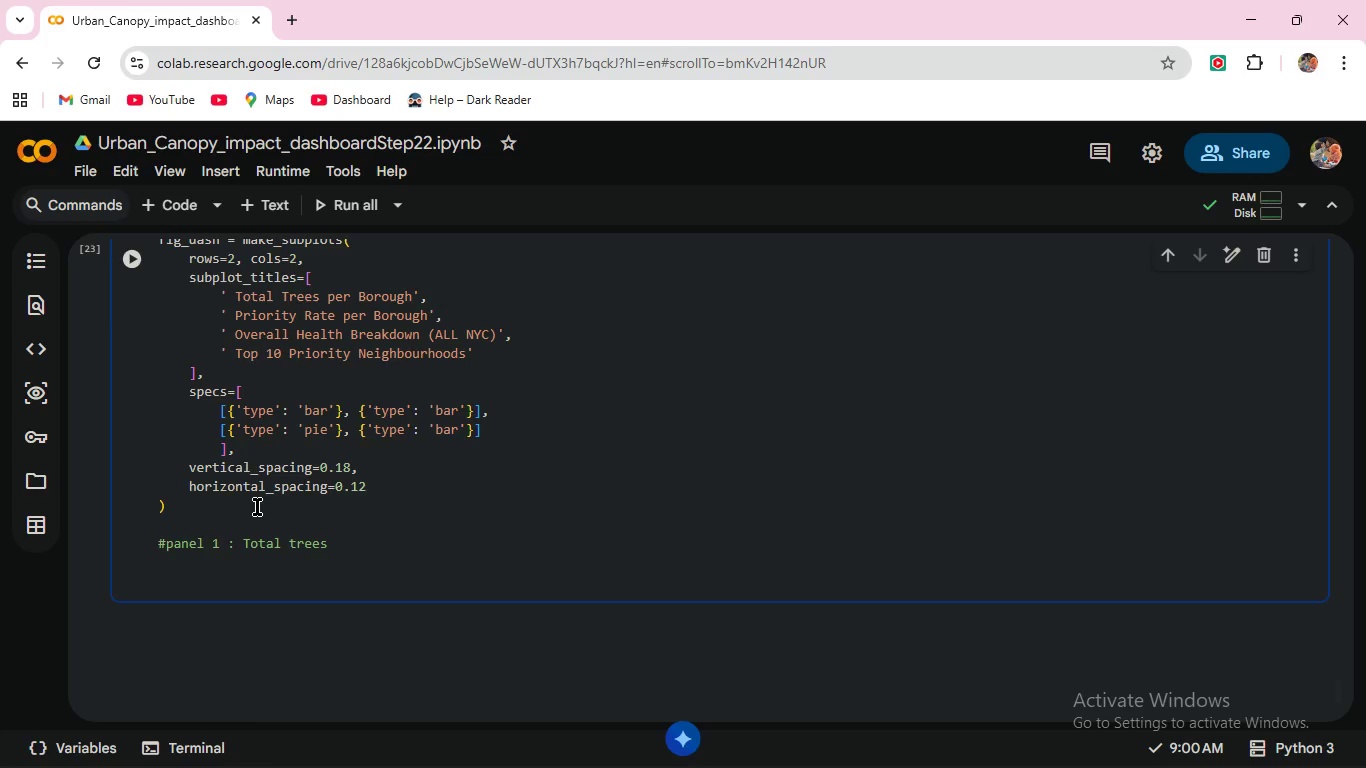 
type(bs = b)
 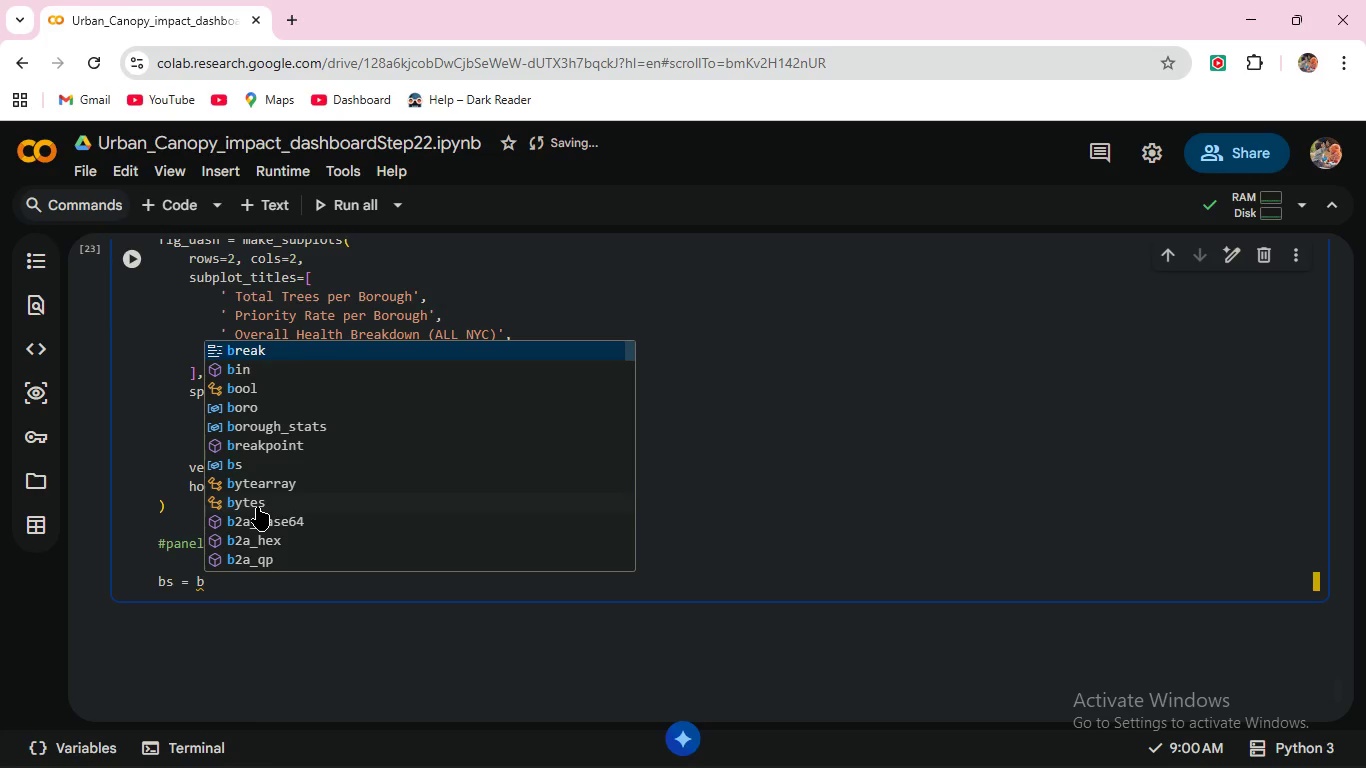 
type(orough)
 